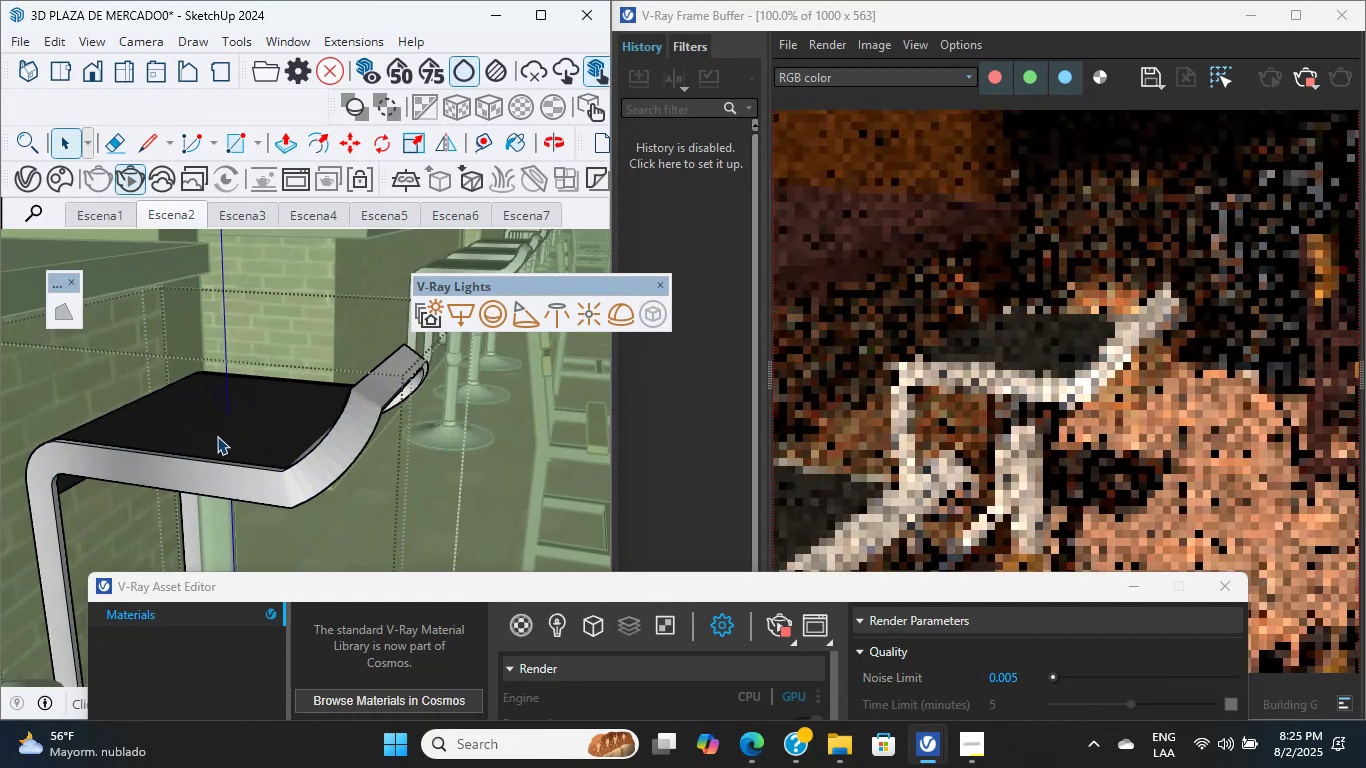 
scroll: coordinate [302, 337], scroll_direction: up, amount: 4.0
 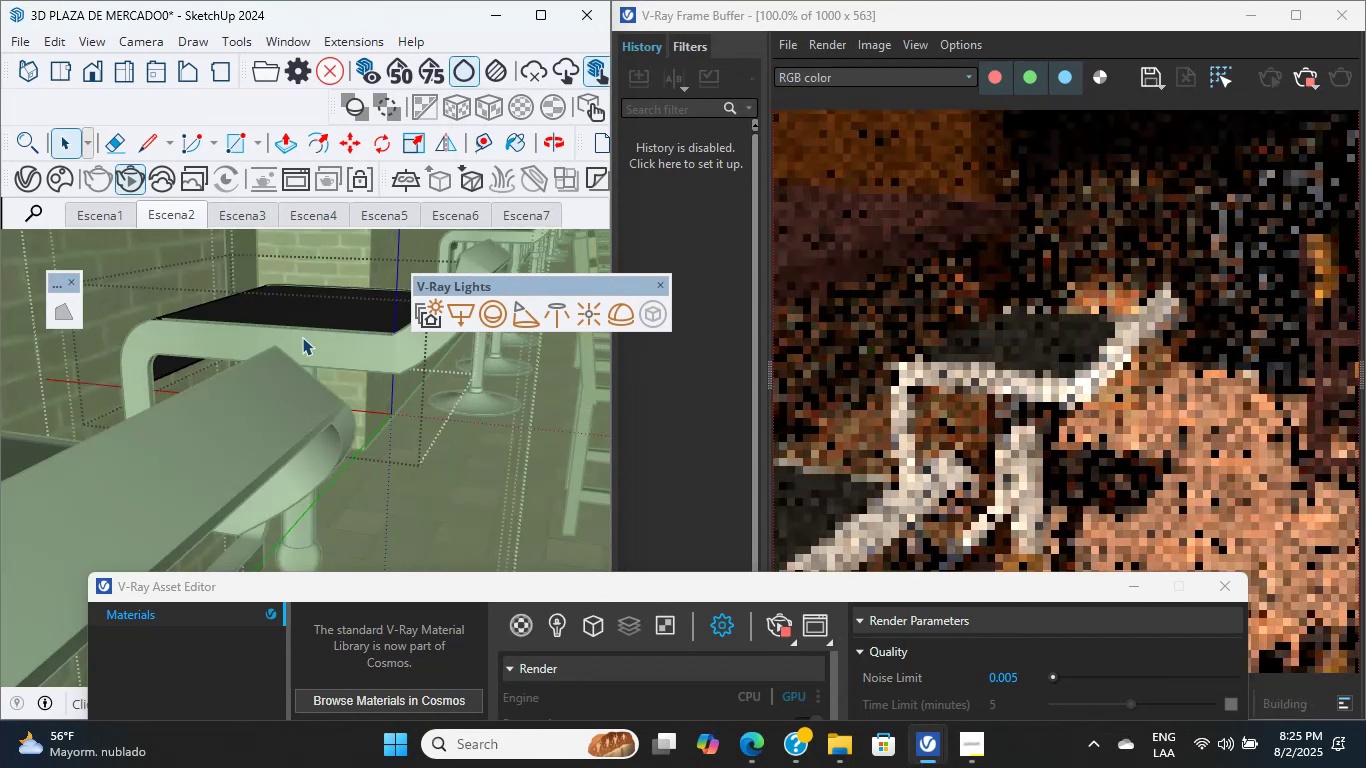 
hold_key(key=ShiftLeft, duration=0.64)
scroll: coordinate [228, 263], scroll_direction: up, amount: 2.0
 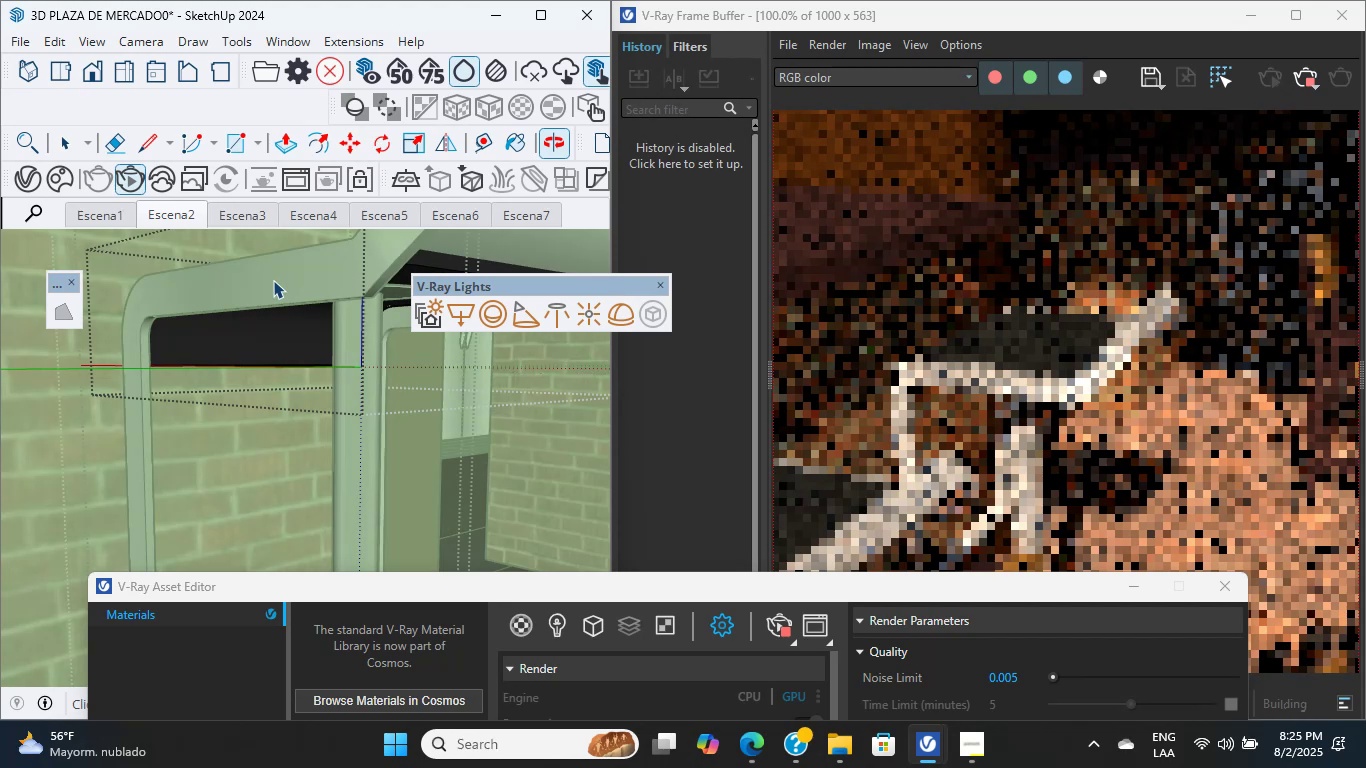 
hold_key(key=ShiftLeft, duration=0.54)
double_click([377, 346])
 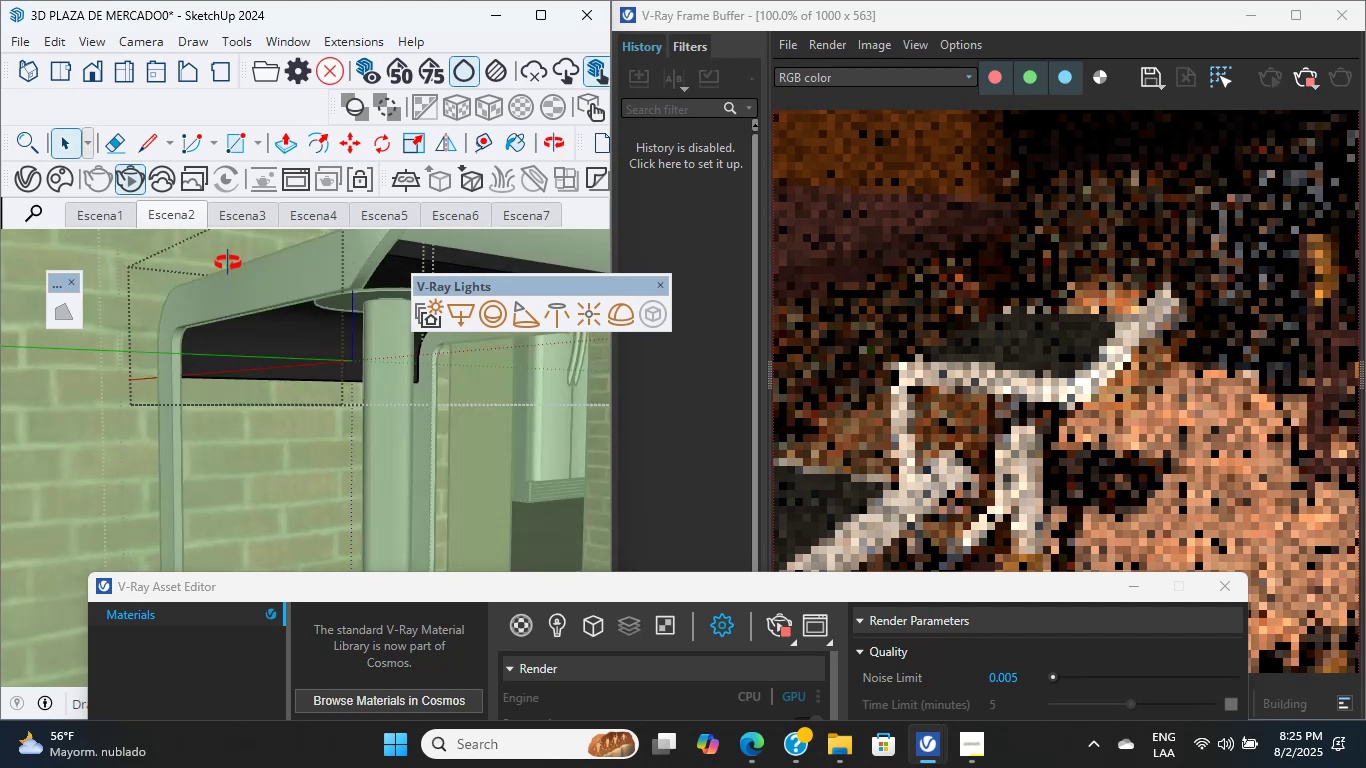 
scroll: coordinate [283, 298], scroll_direction: up, amount: 21.0
 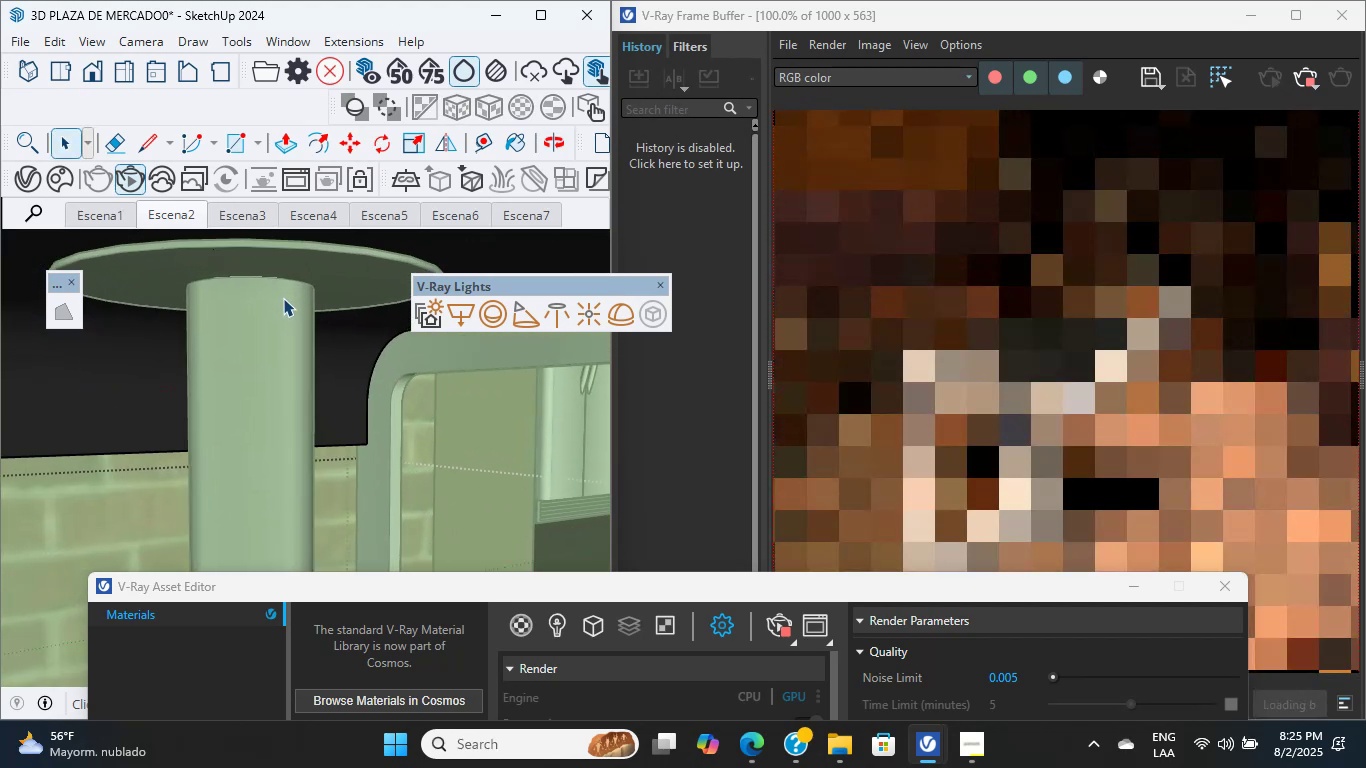 
left_click([290, 295])
 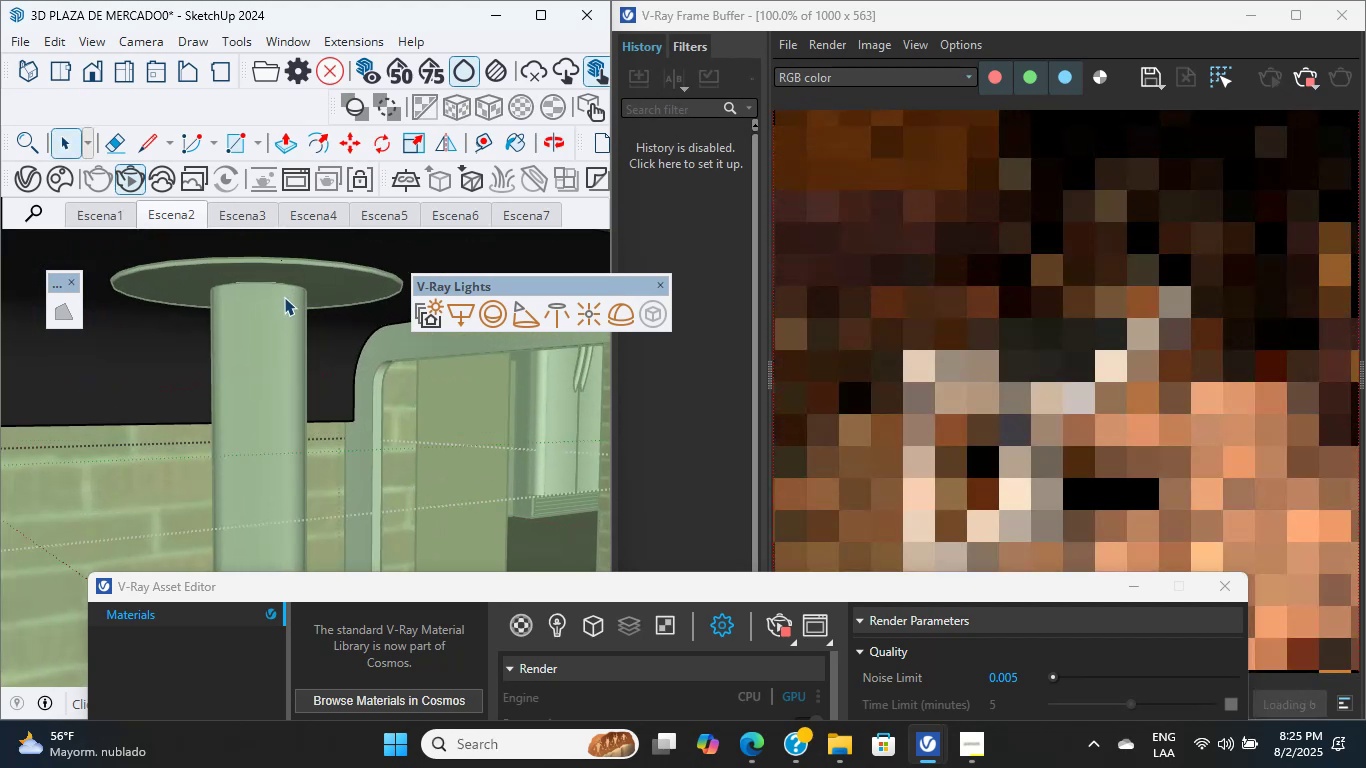 
hold_key(key=ShiftLeft, duration=0.88)
left_click([283, 298])
 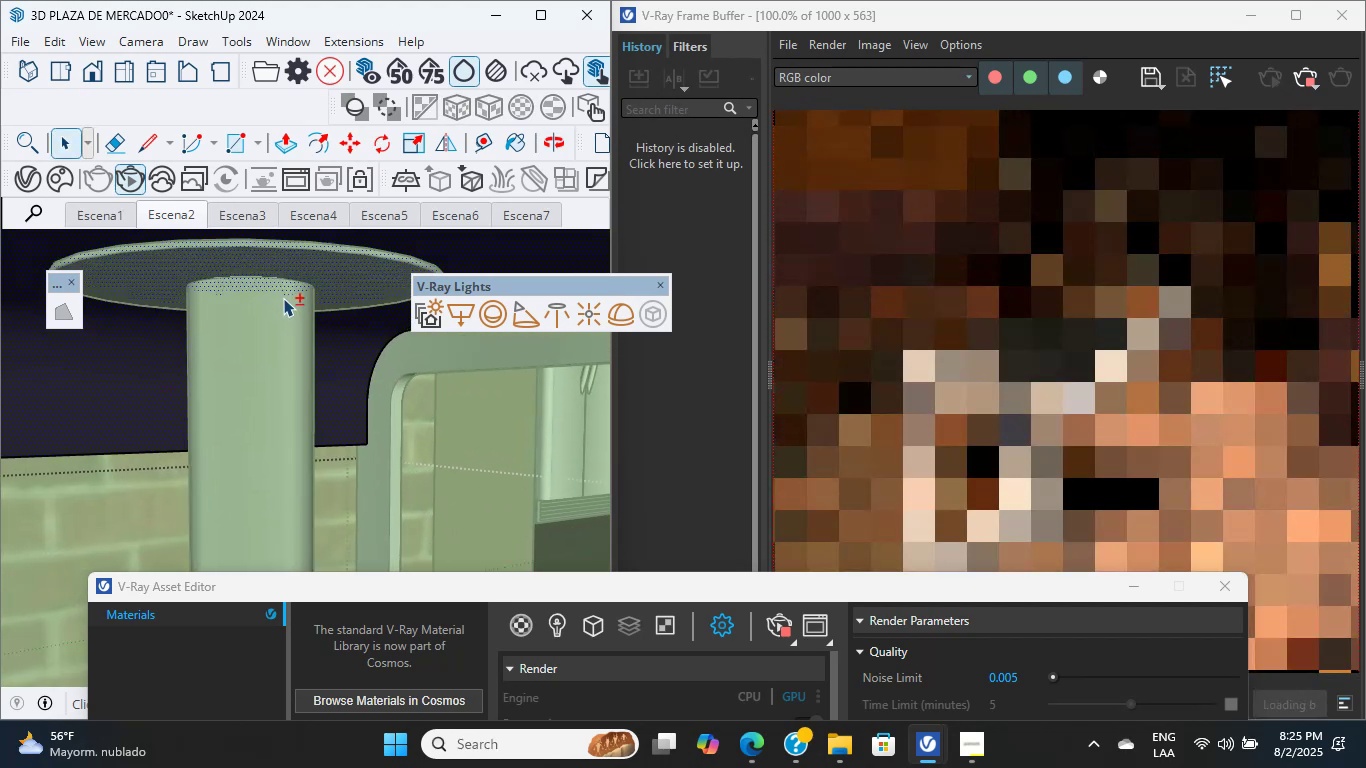 
double_click([283, 298])
 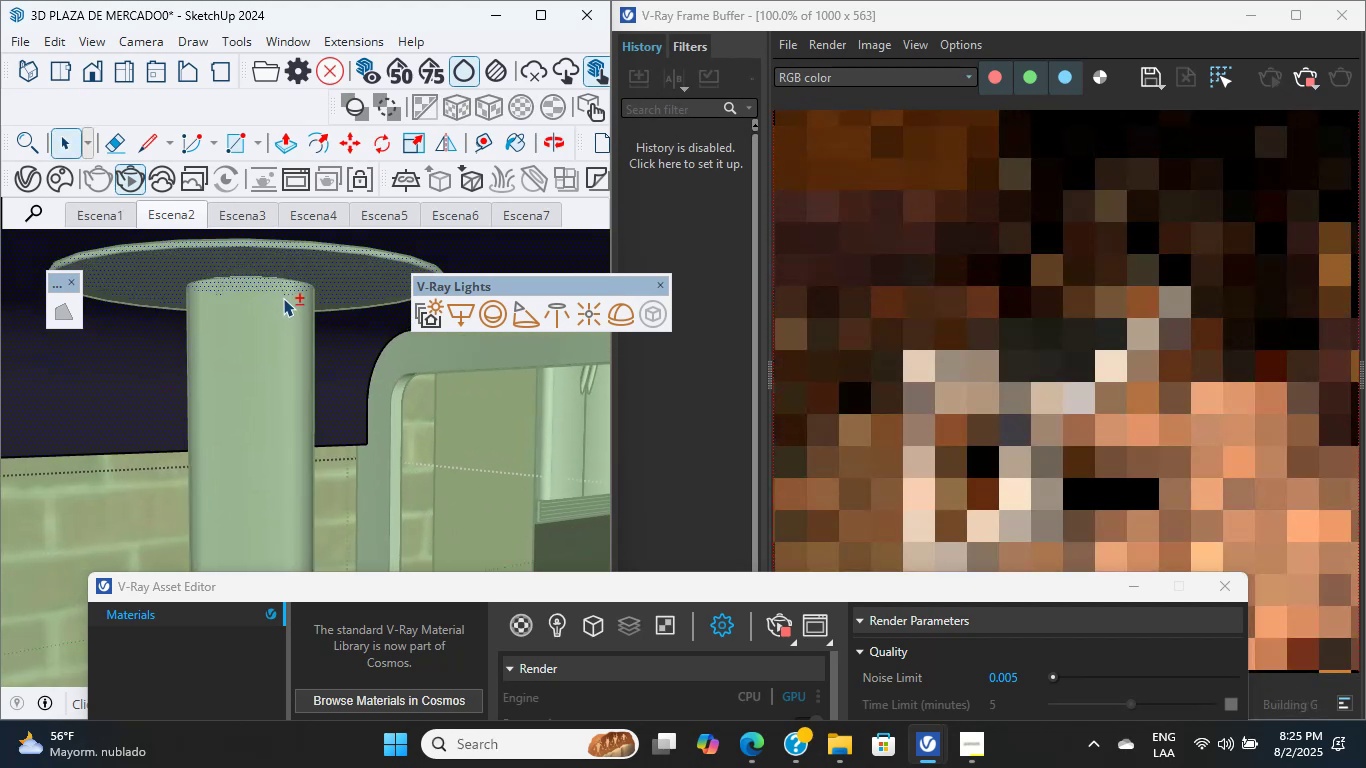 
triple_click([283, 298])
 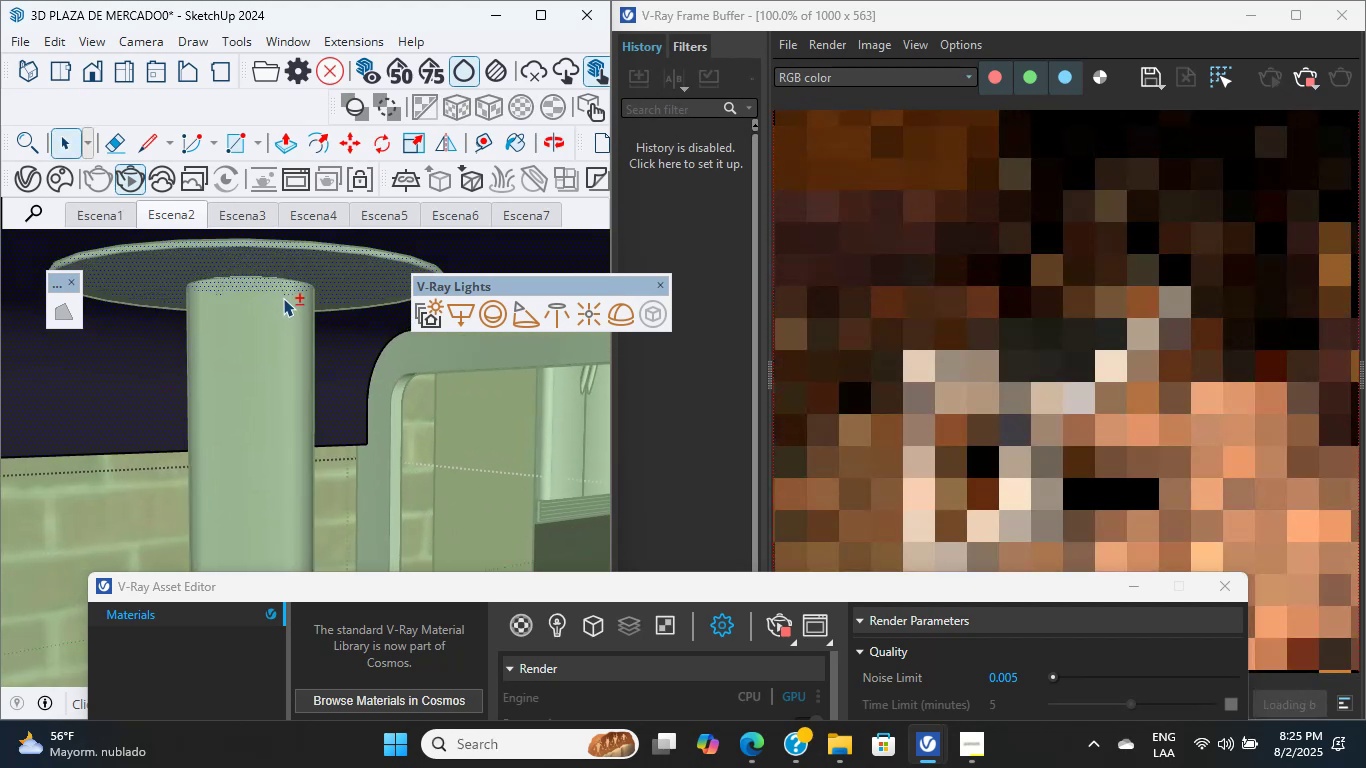 
scroll: coordinate [276, 298], scroll_direction: up, amount: 3.0
 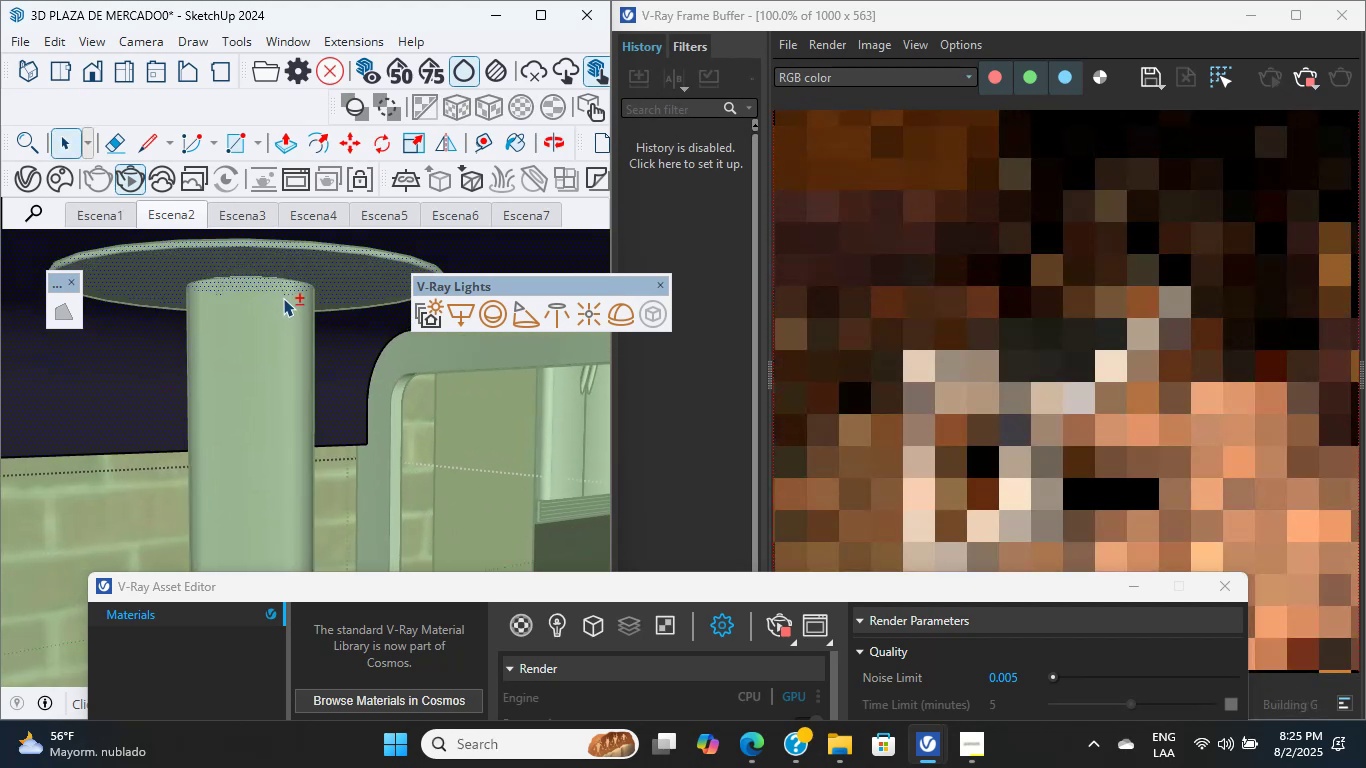 
double_click([276, 298])
 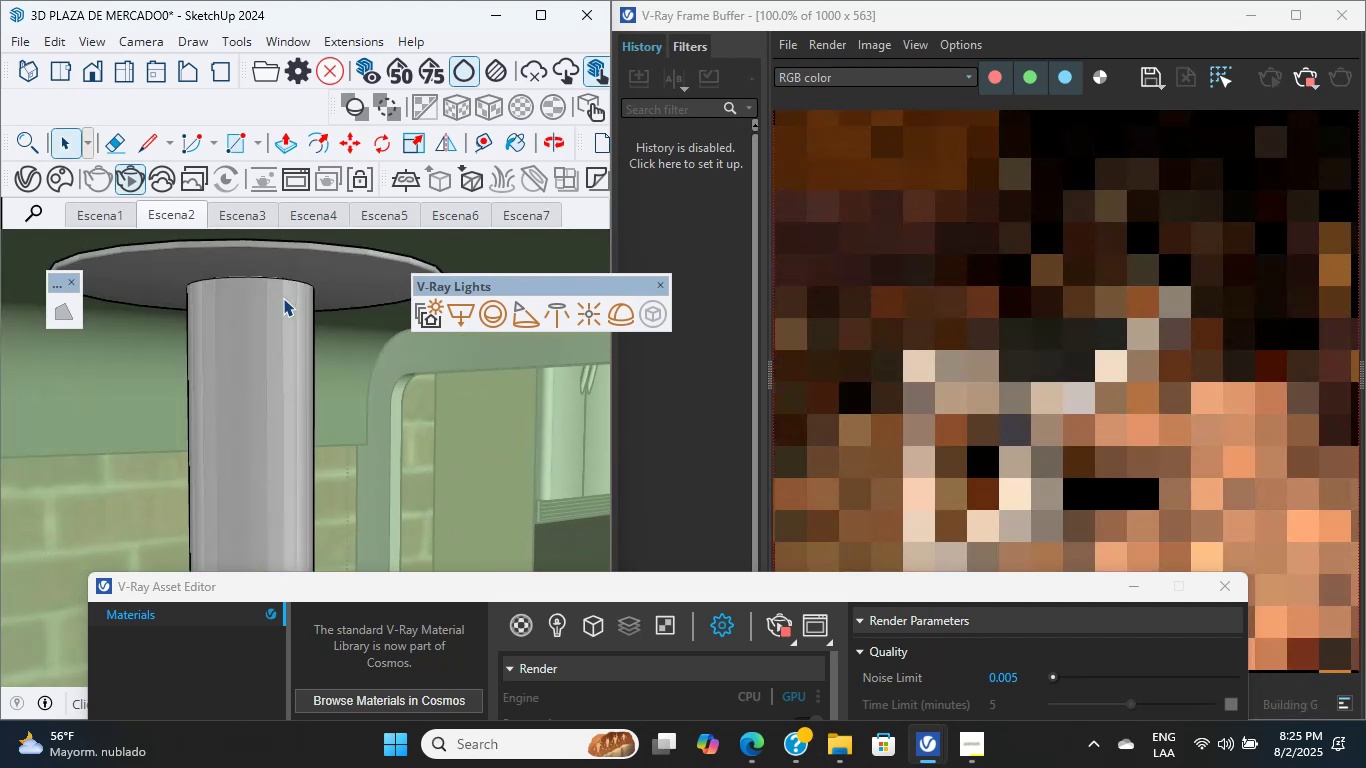 
triple_click([276, 298])
 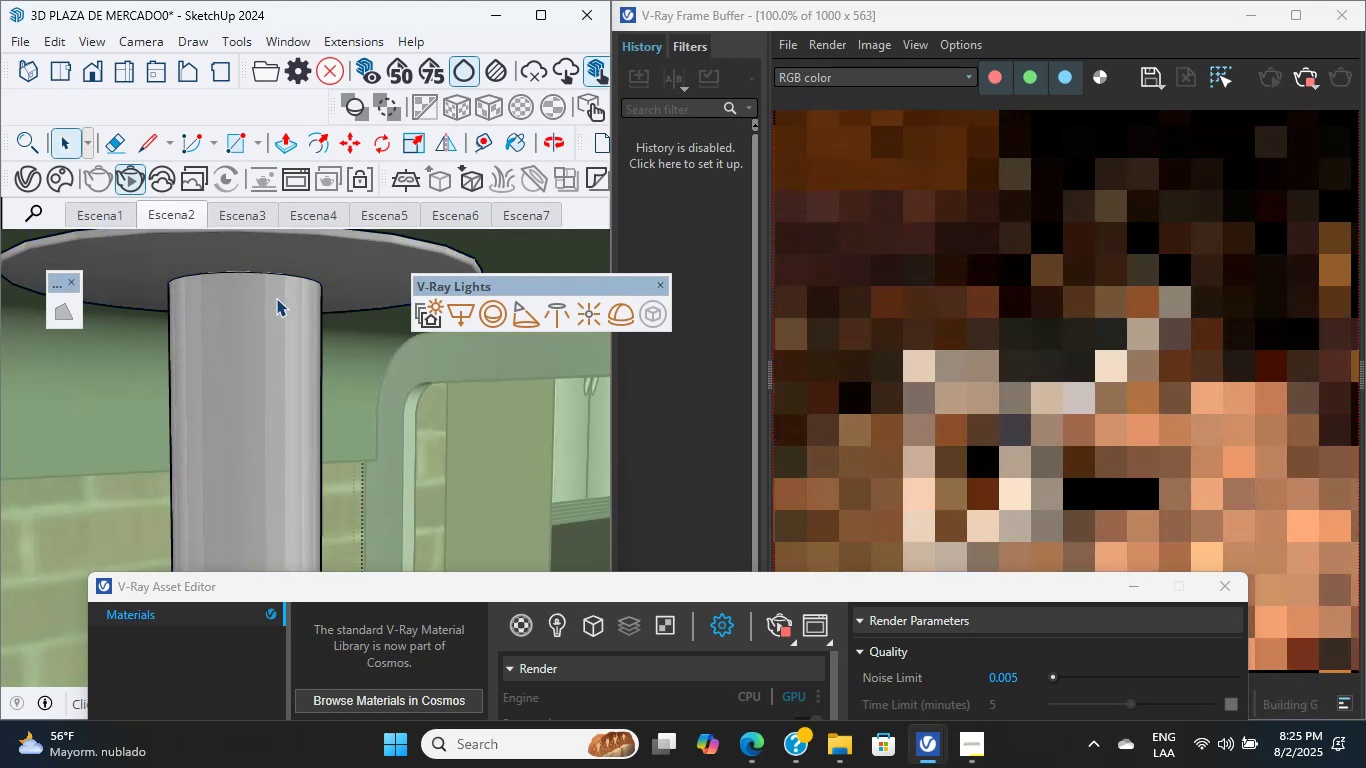 
triple_click([276, 298])
 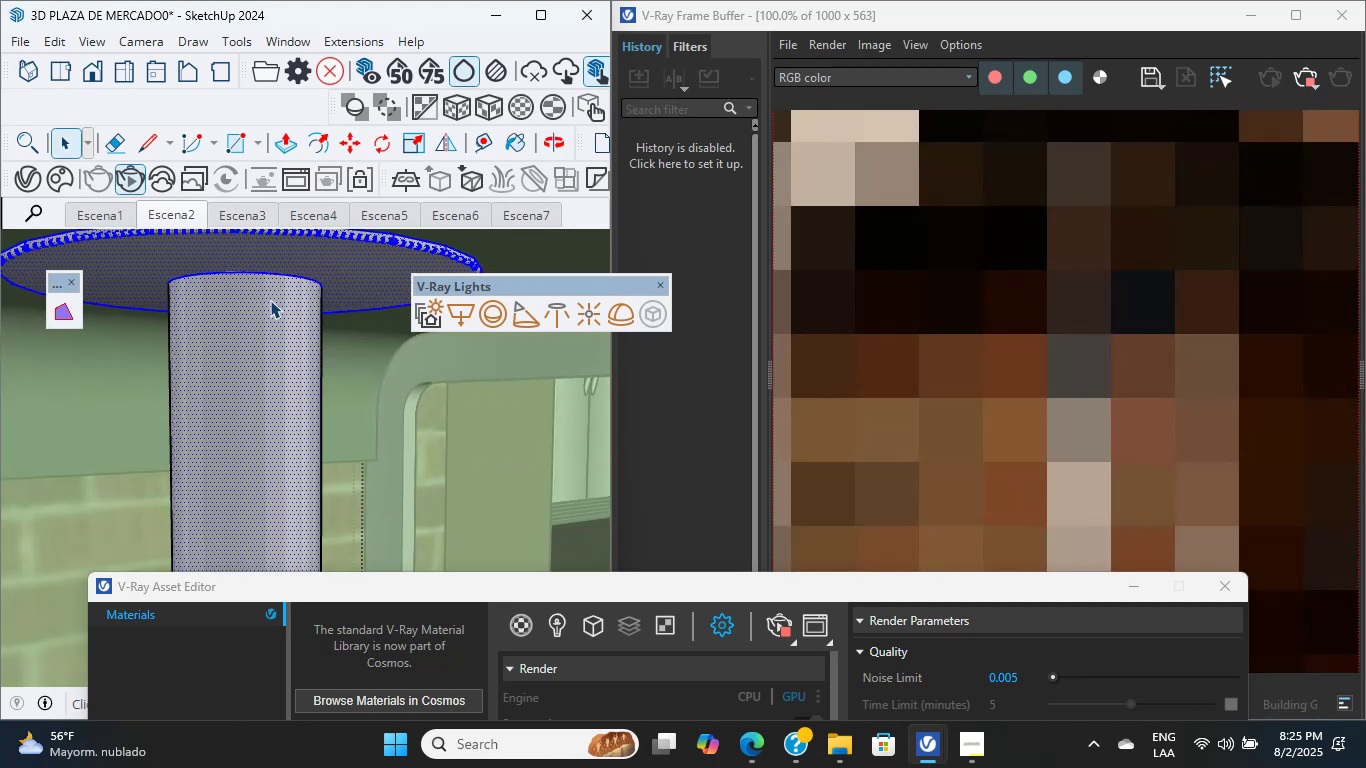 
key(M)
 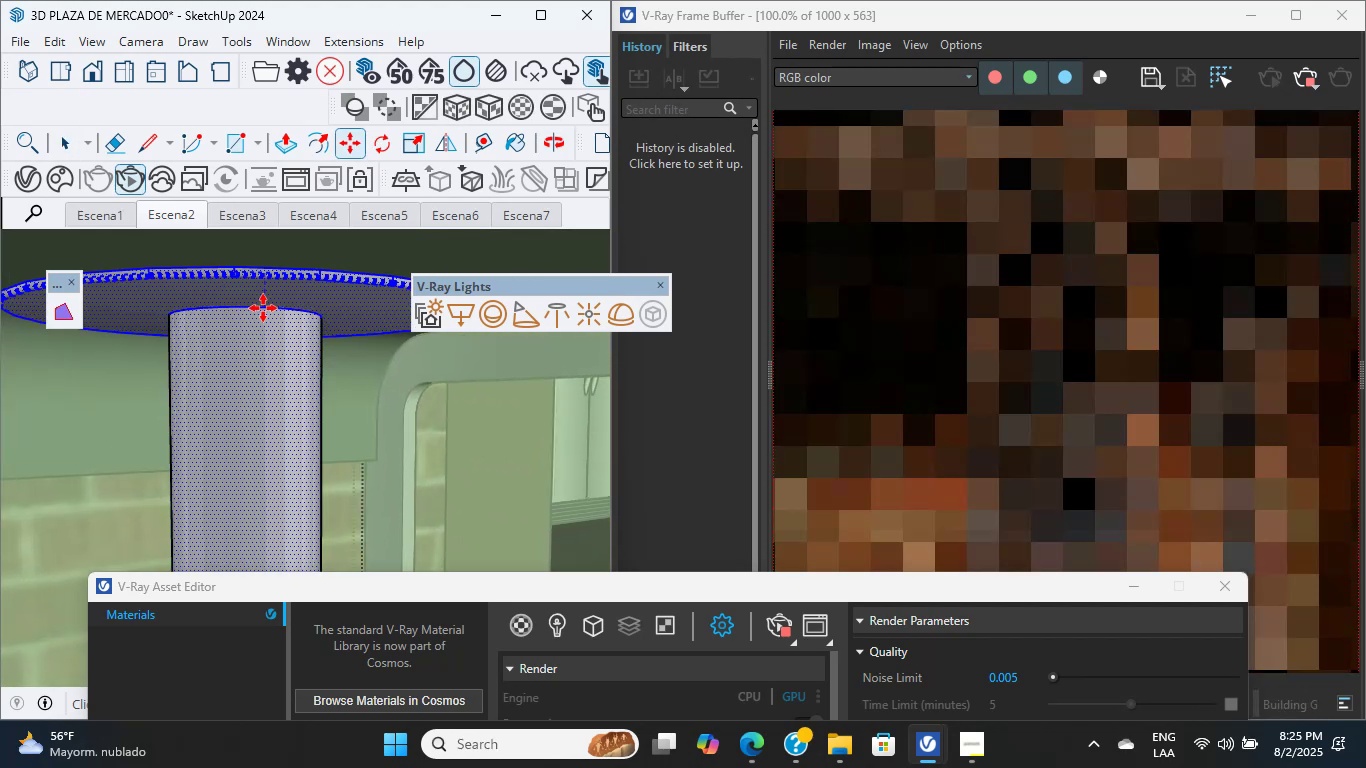 
left_click([263, 308])
 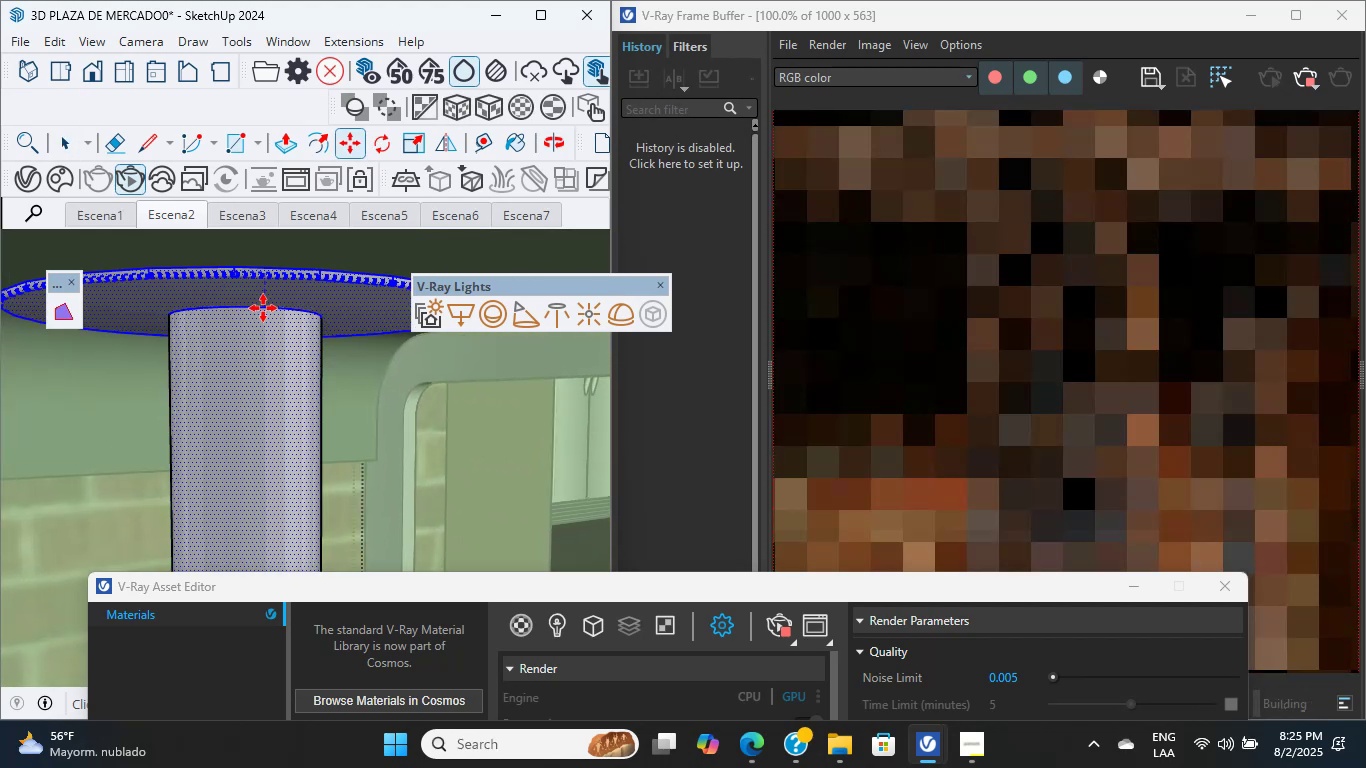 
scroll: coordinate [271, 311], scroll_direction: up, amount: 1.0
 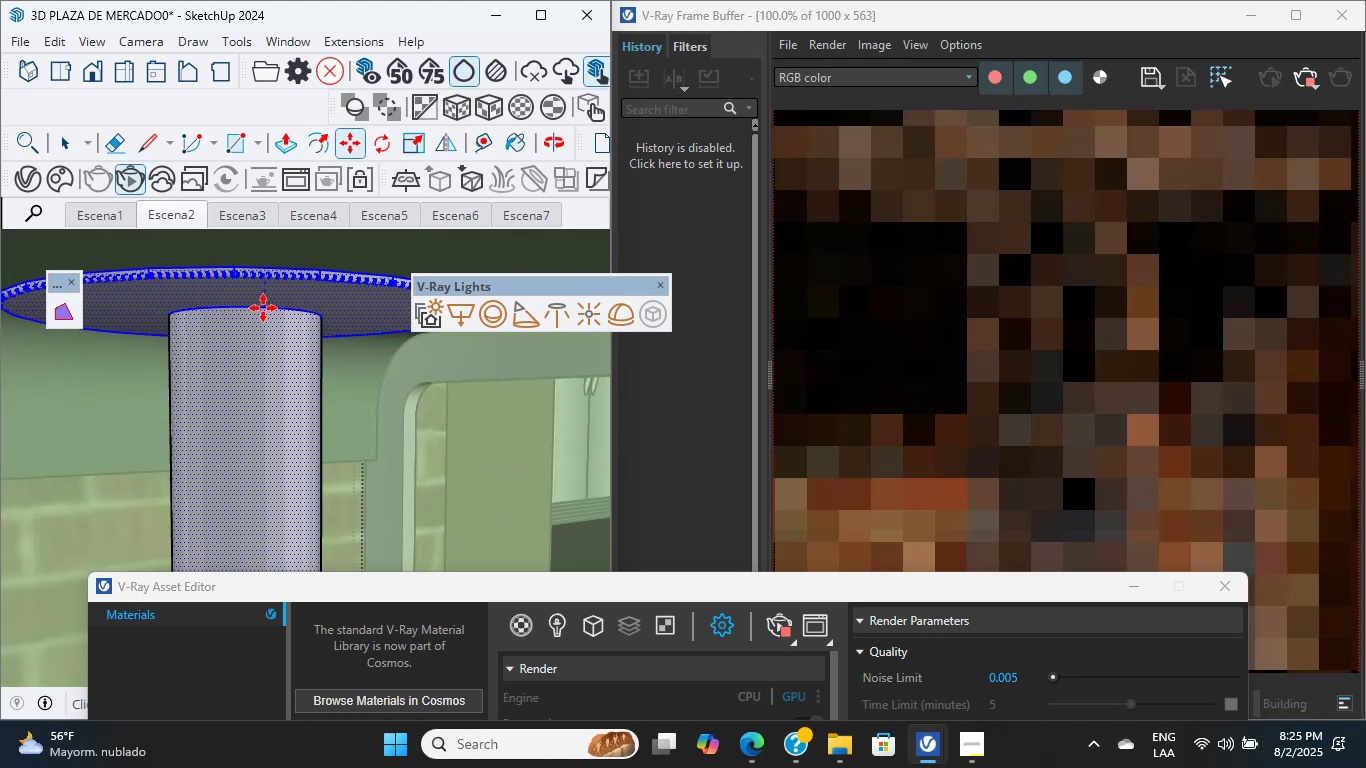 
hold_key(key=ShiftLeft, duration=1.28)
scroll: coordinate [286, 340], scroll_direction: up, amount: 12.0
 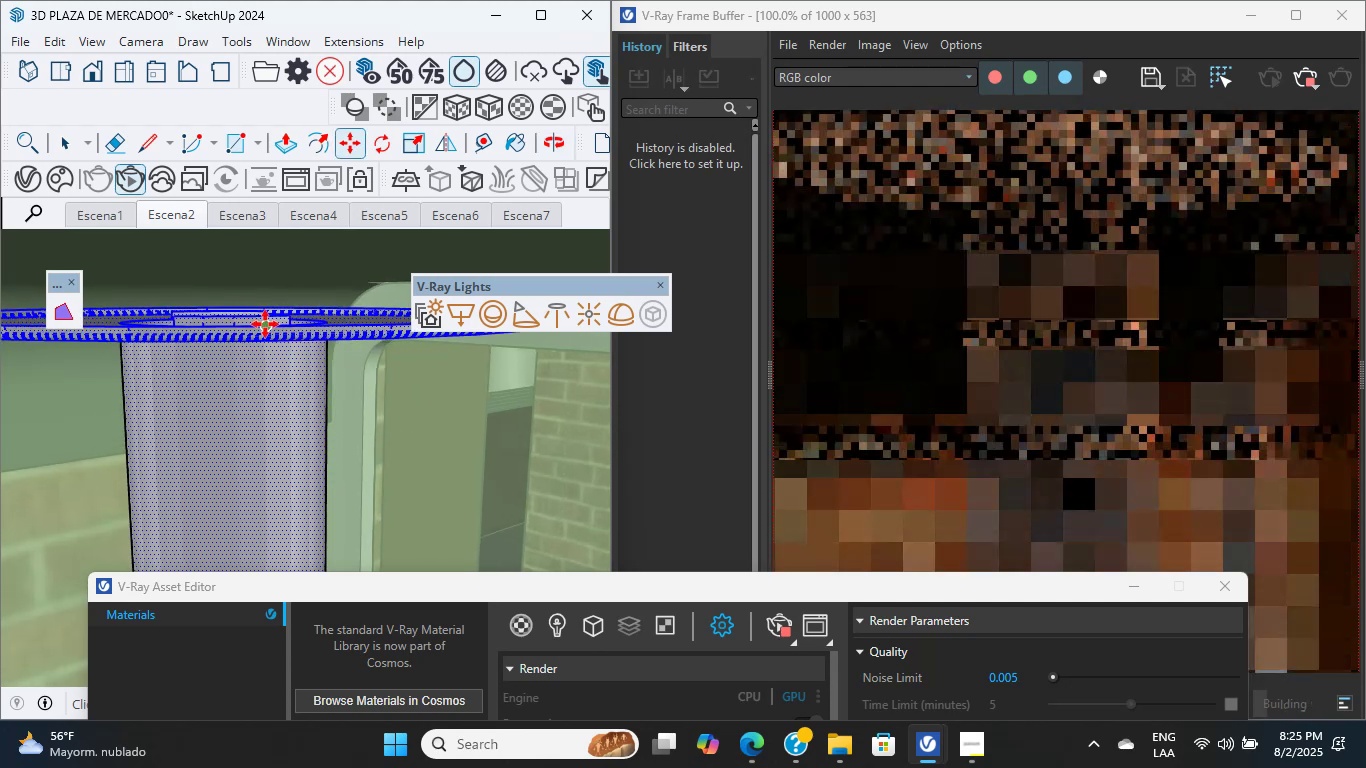 
hold_key(key=ShiftLeft, duration=1.69)
middle_click([287, 338])
 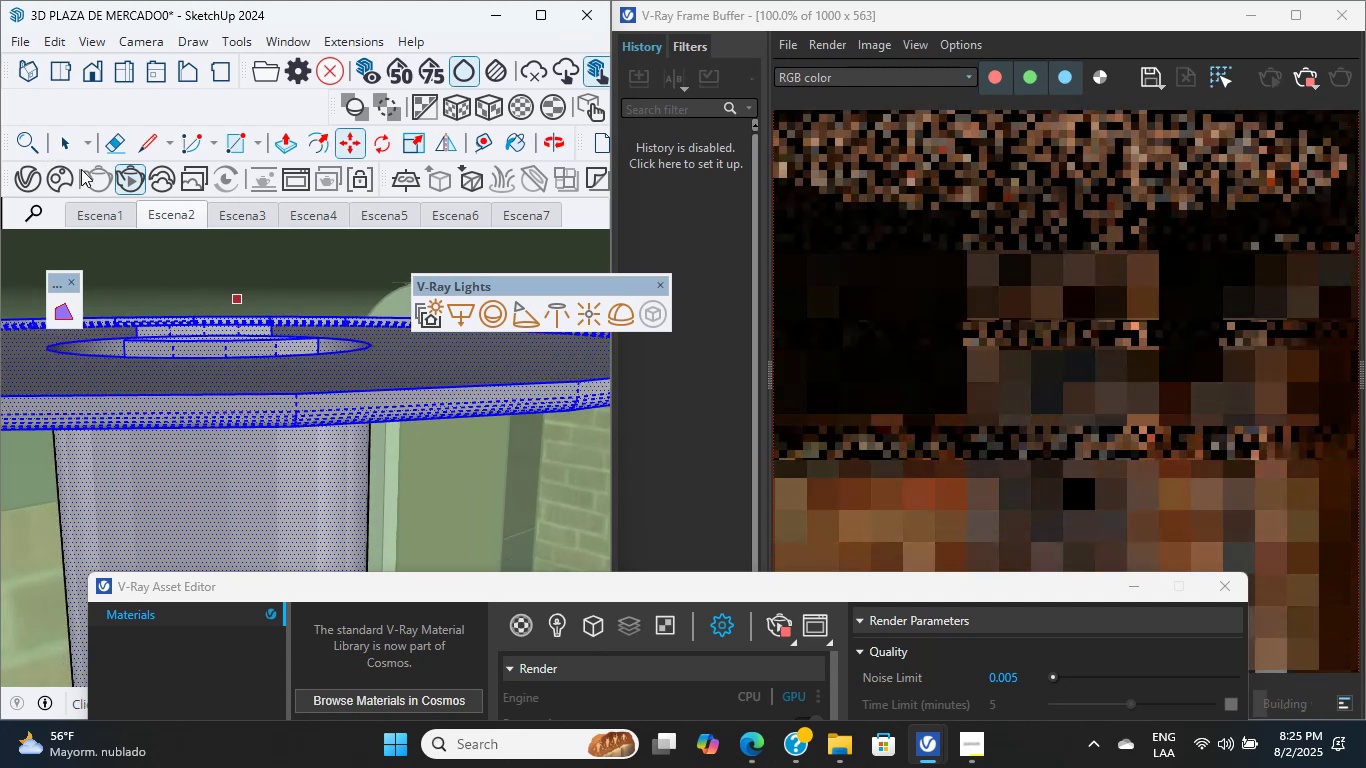 
left_click([415, 371])
 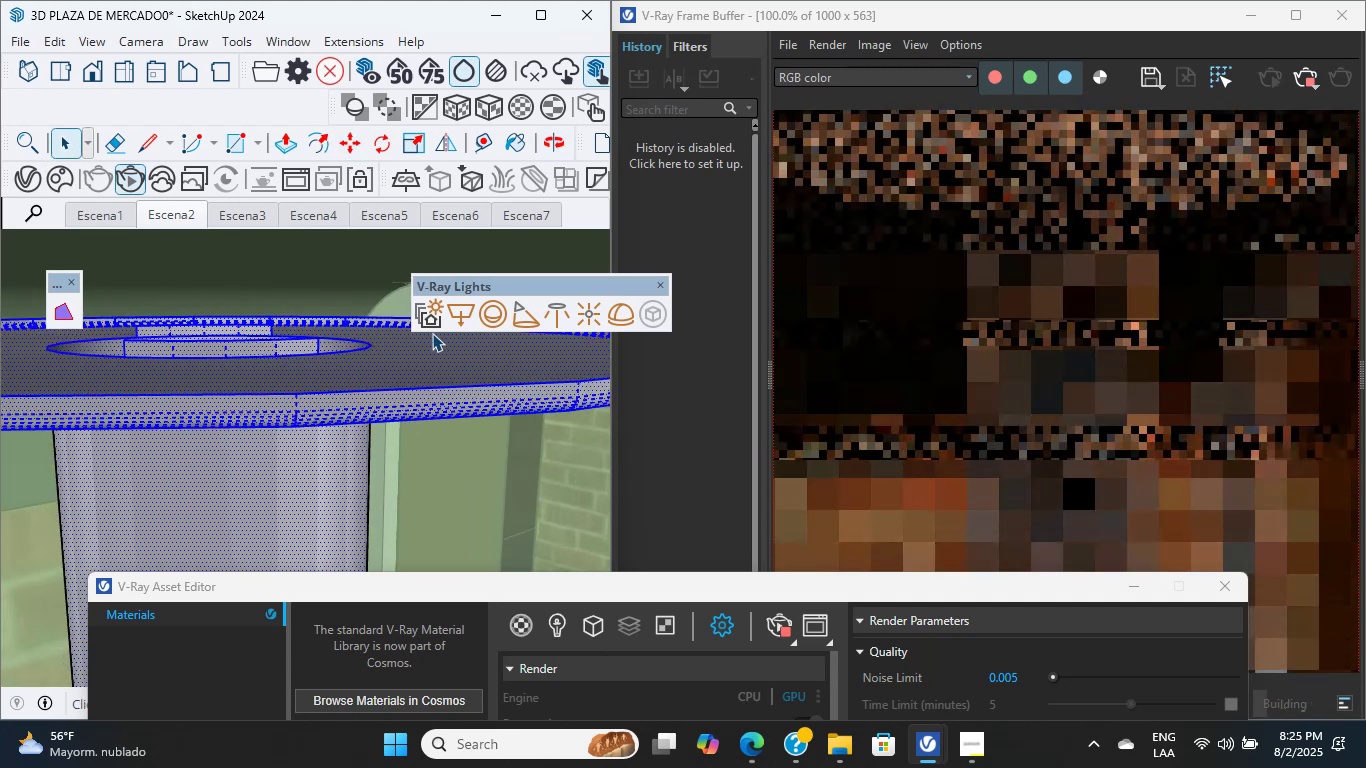 
double_click([415, 371])
 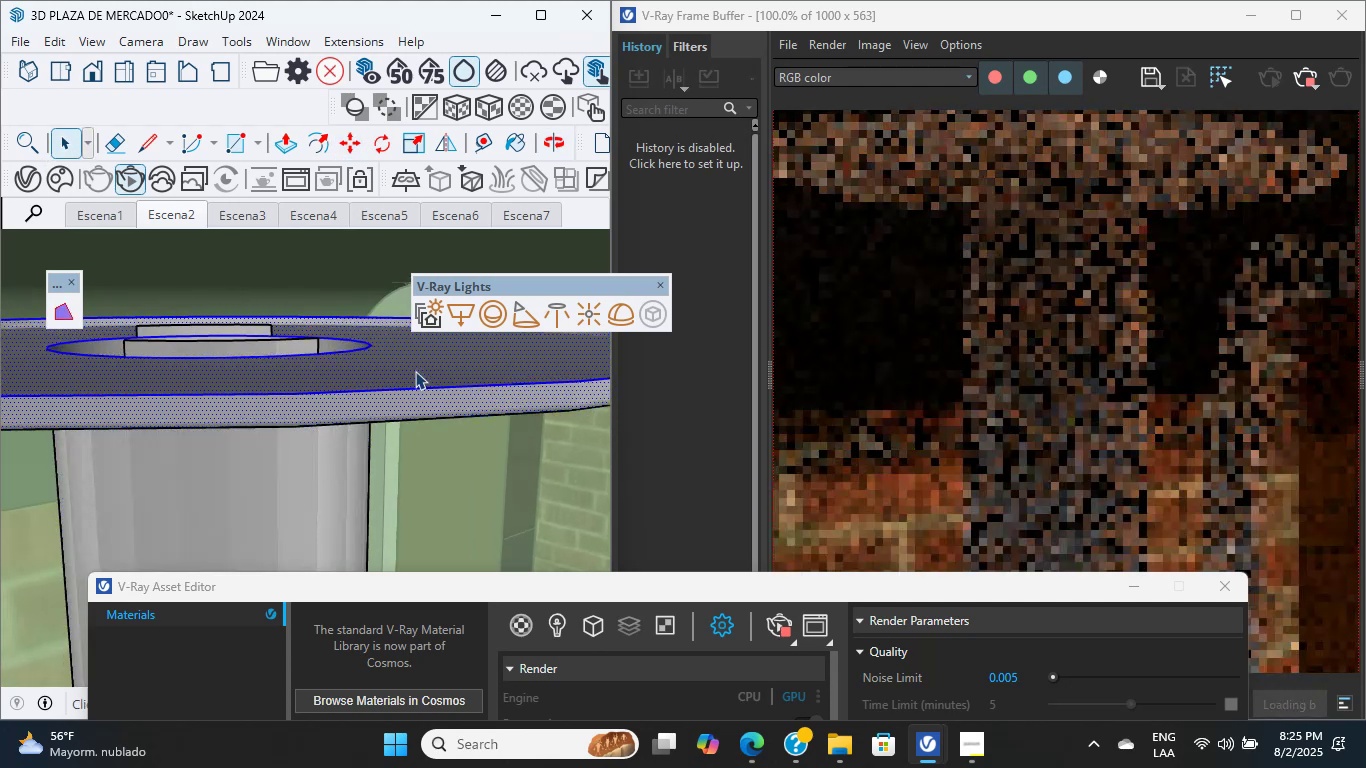 
left_click([415, 371])
 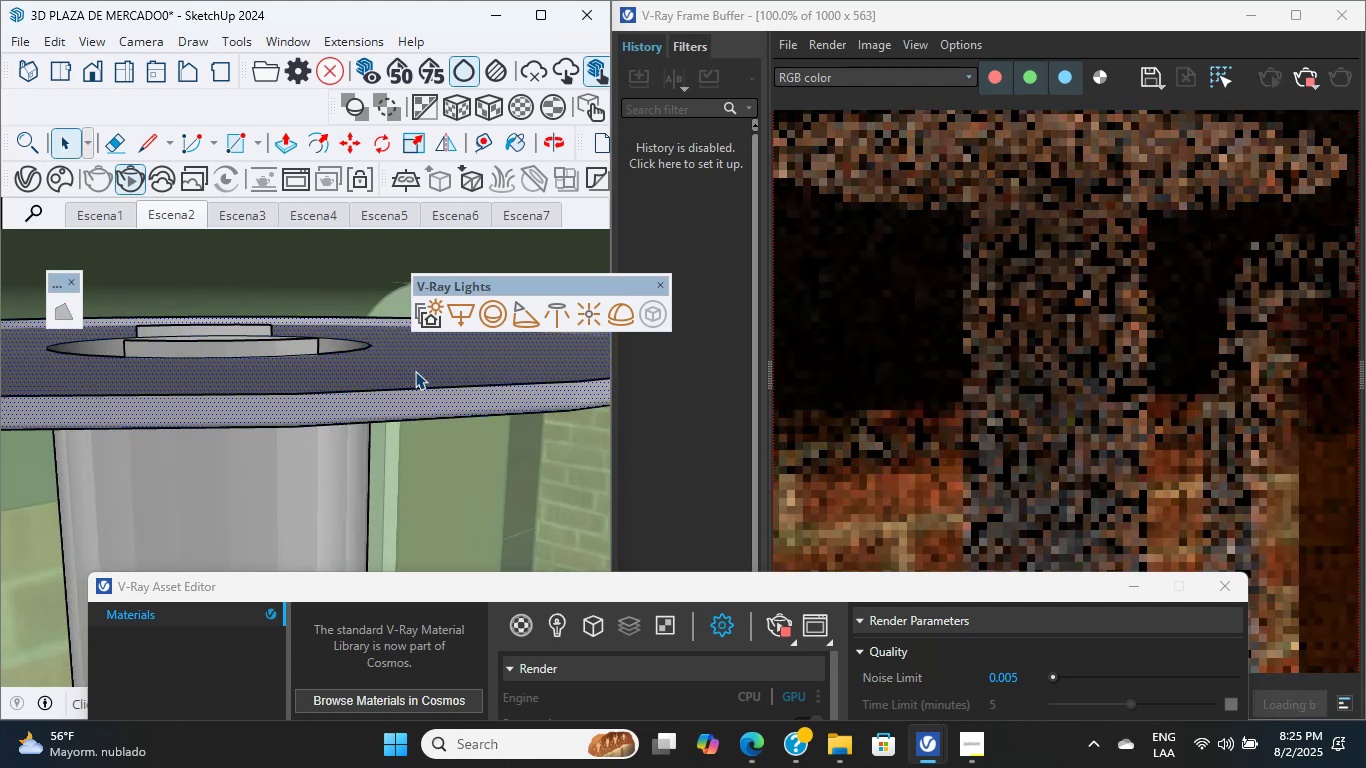 
hold_key(key=P, duration=25.65)
 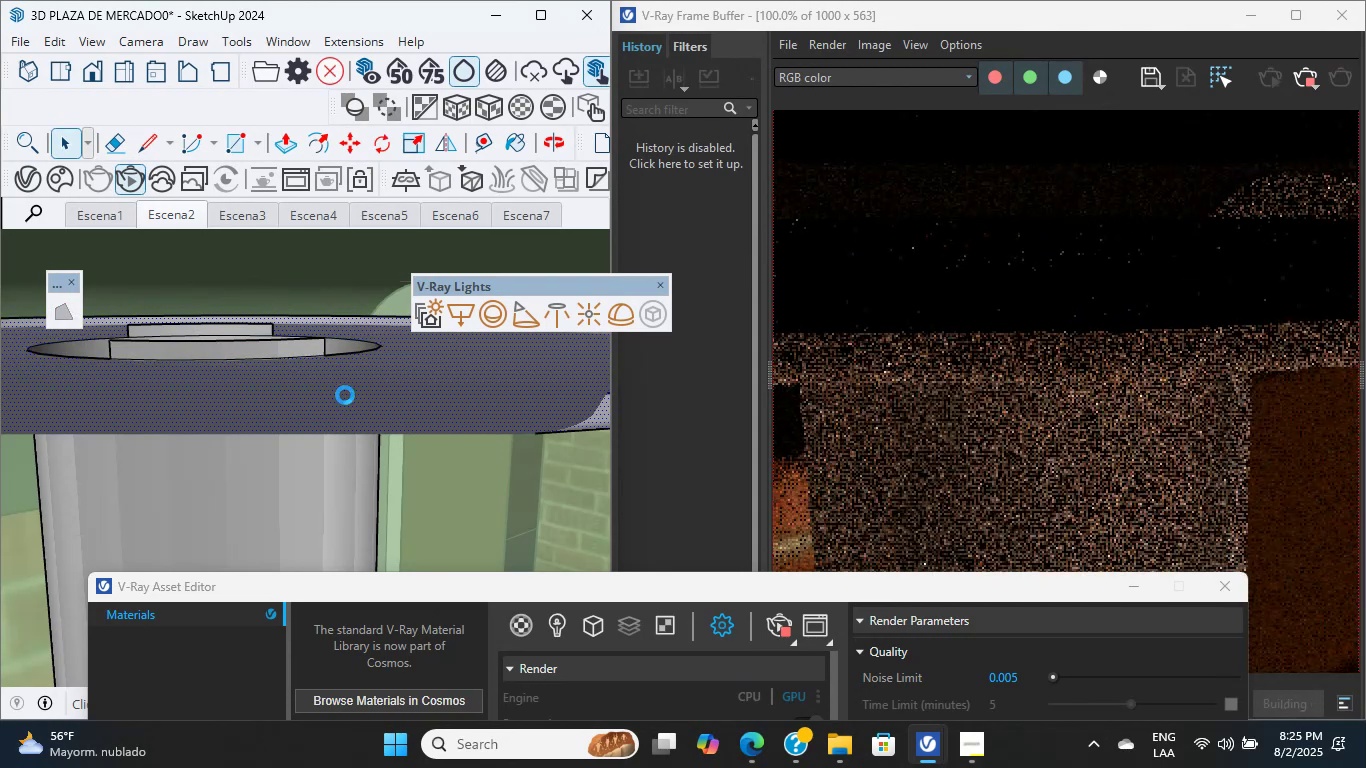 
left_click_drag(start_coordinate=[395, 379], to_coordinate=[391, 370])
 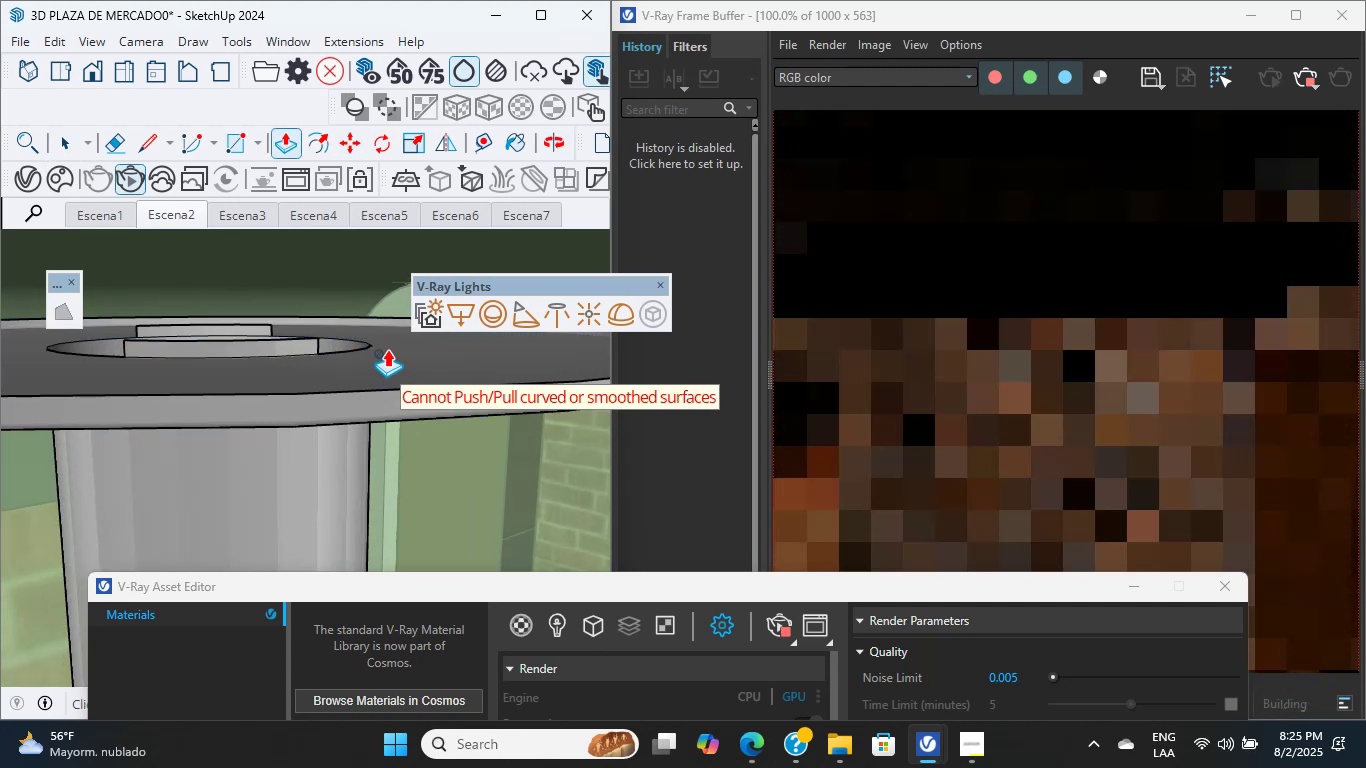 
left_click([388, 364])
 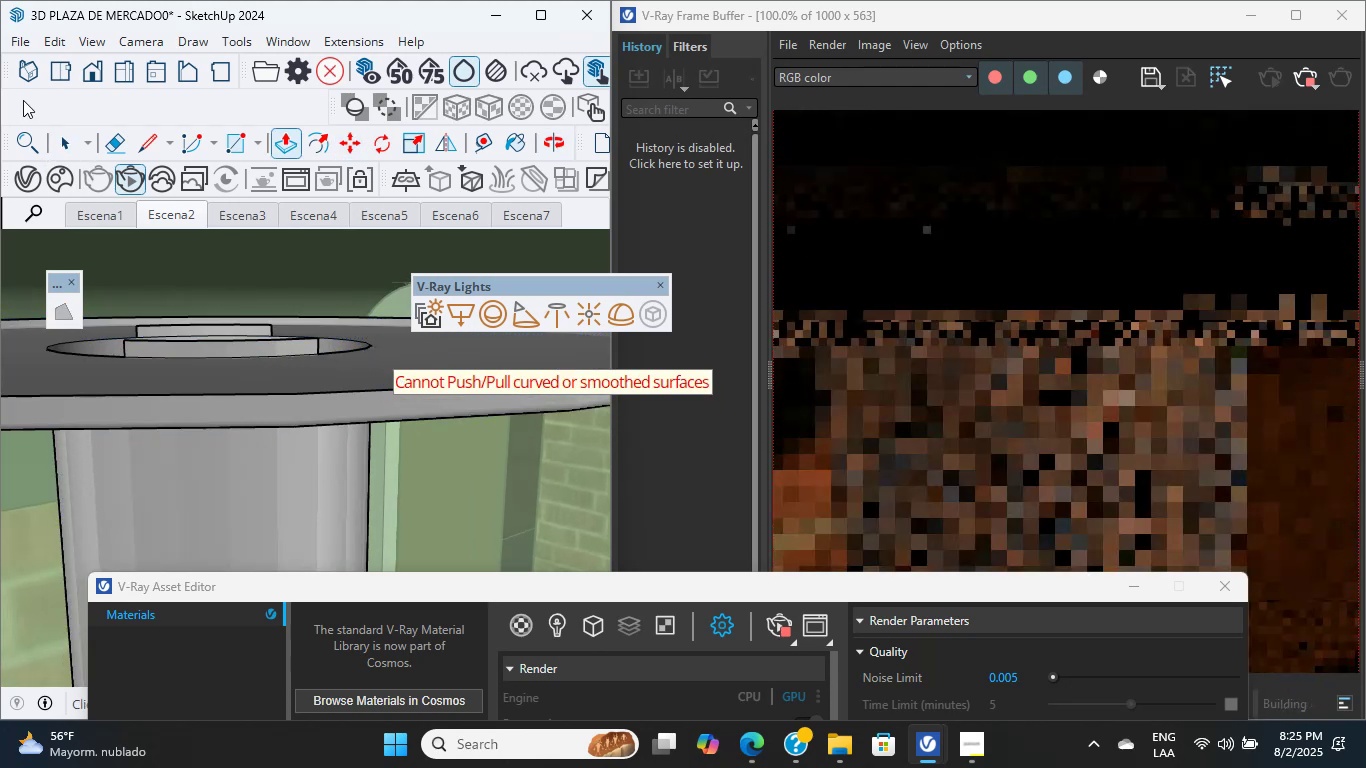 
left_click([55, 155])
 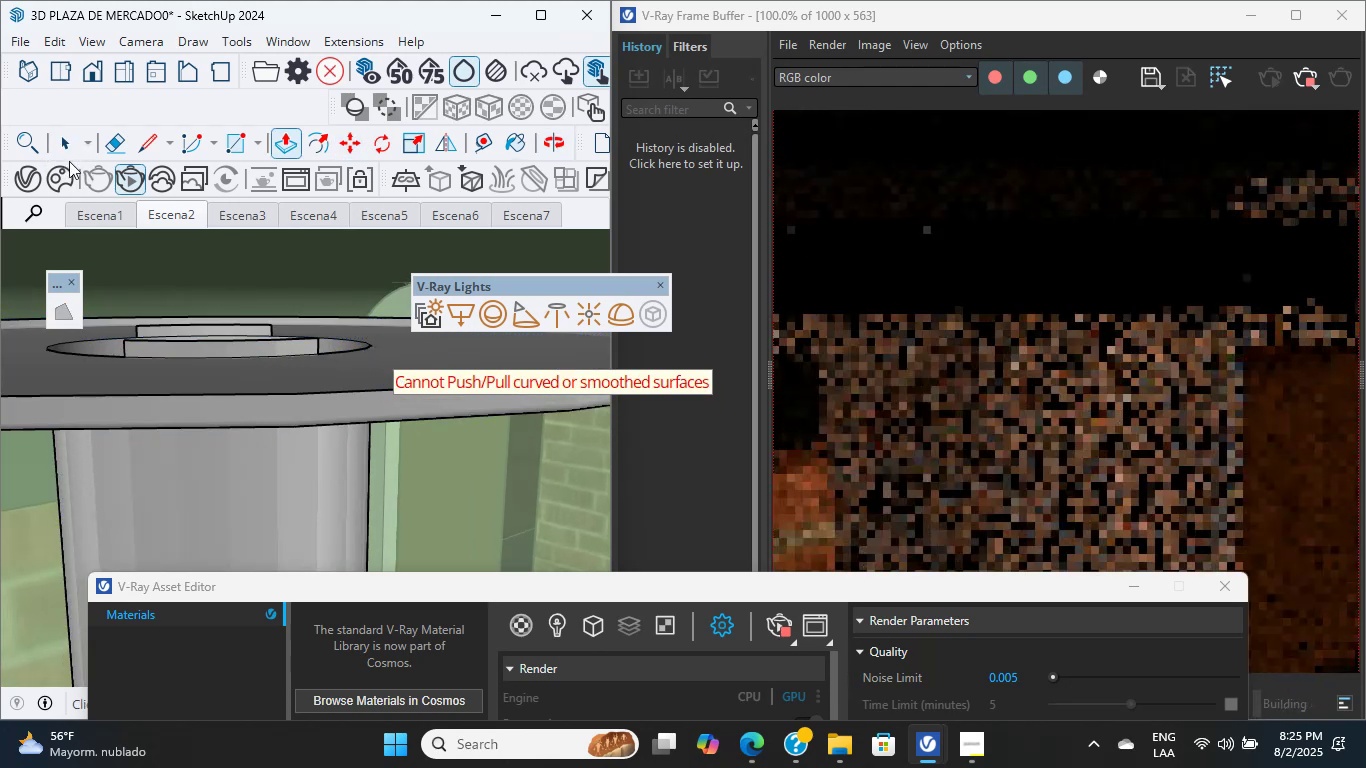 
scroll: coordinate [256, 340], scroll_direction: up, amount: 1.0
 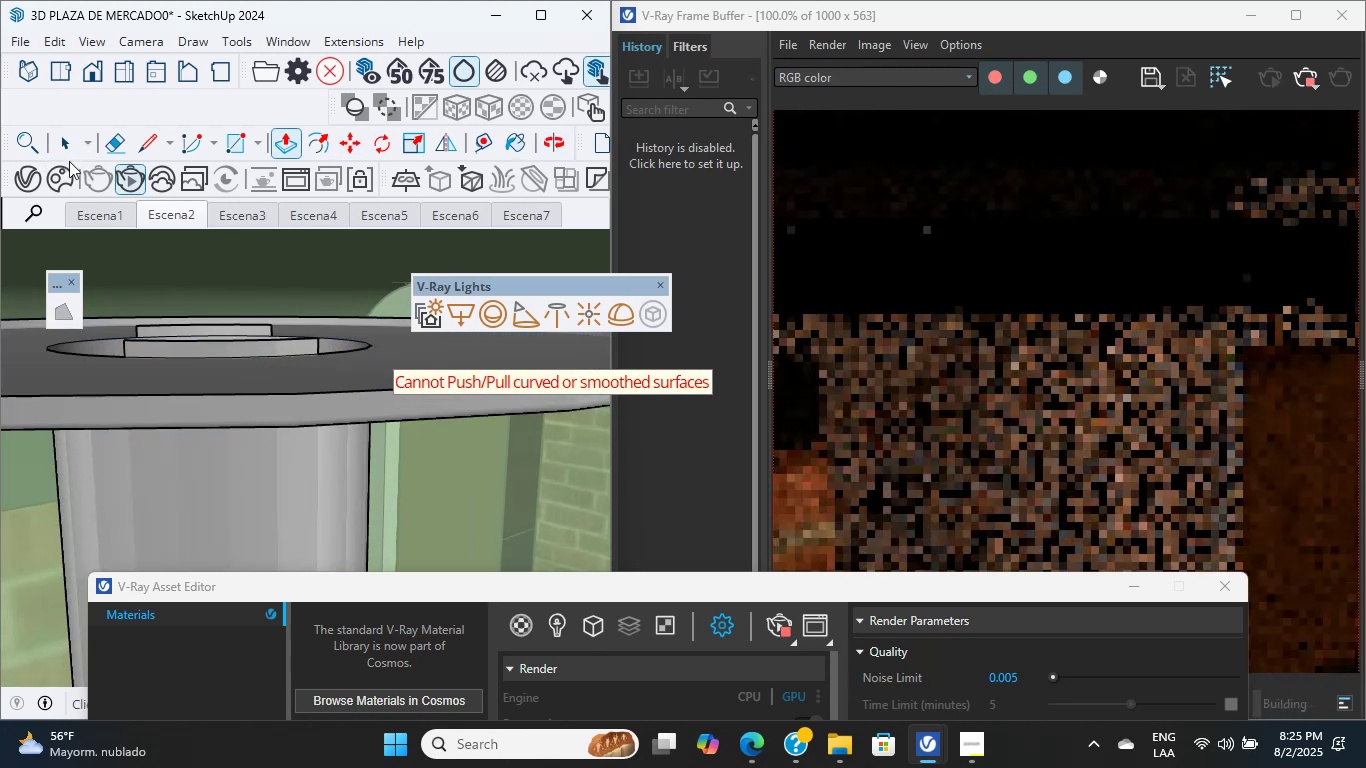 
double_click([313, 373])
 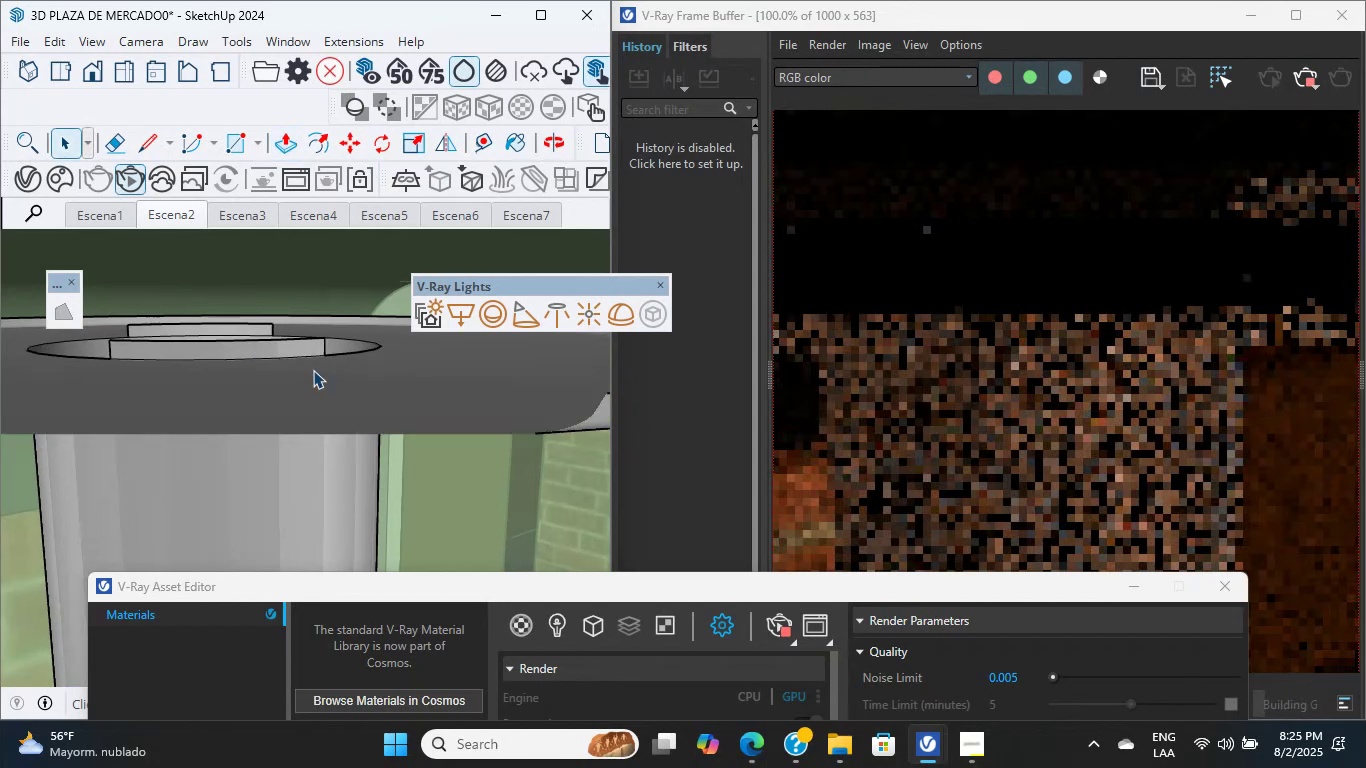 
double_click([349, 406])
 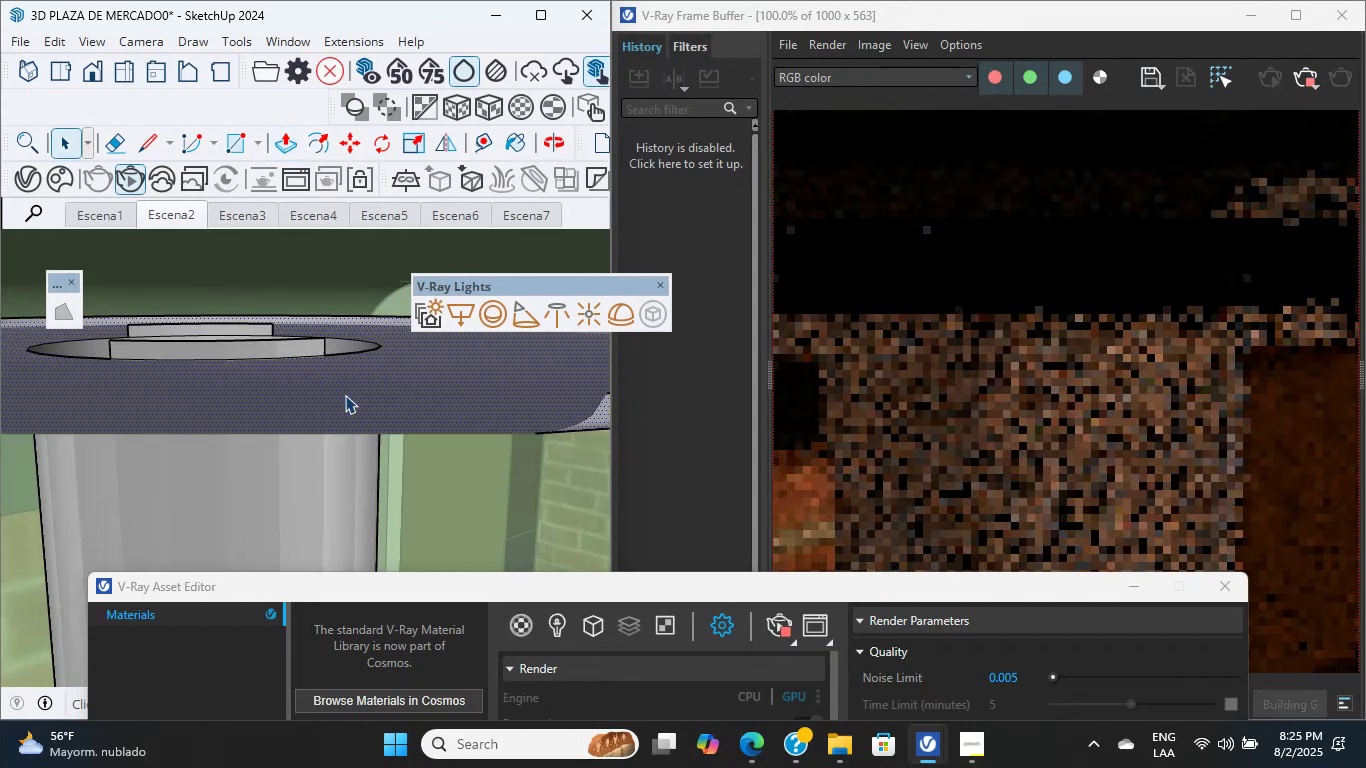 
triple_click([345, 395])
 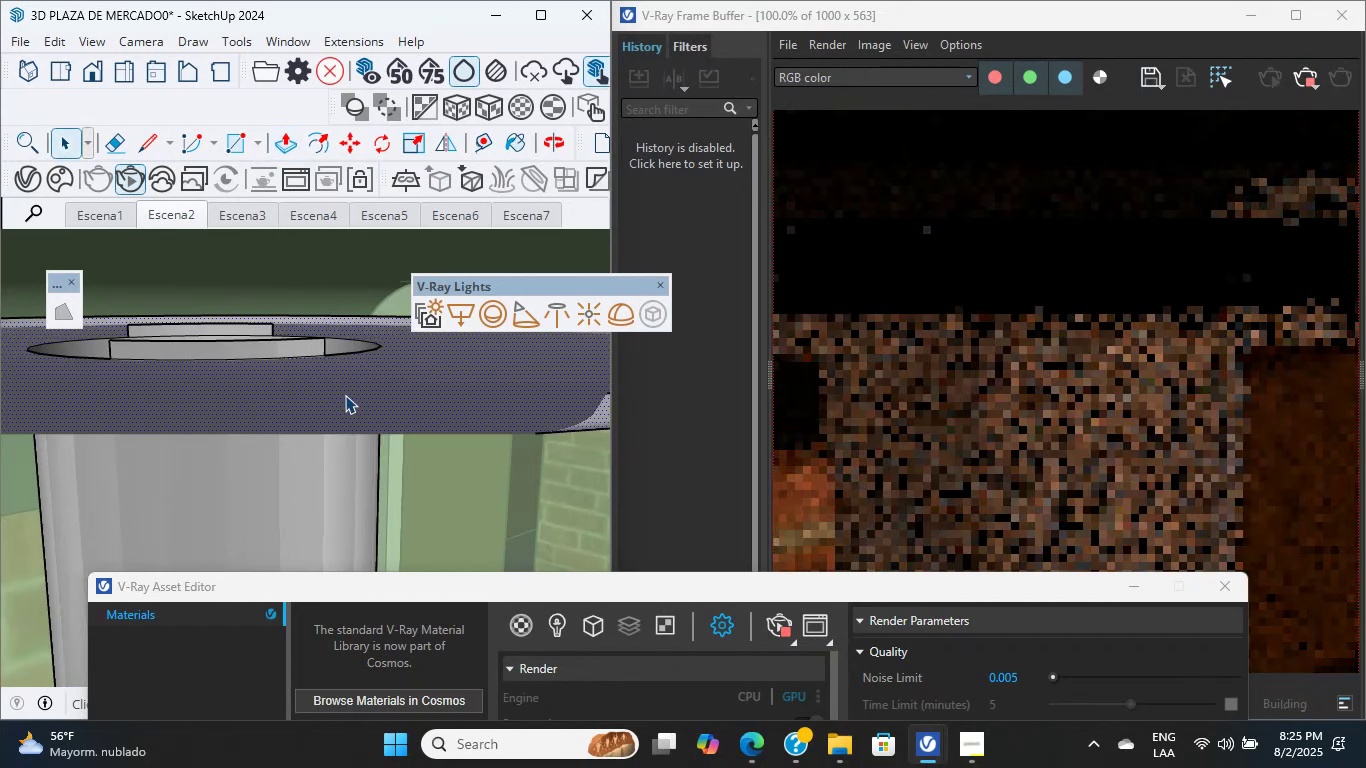 
hold_key(key=ShiftLeft, duration=0.75)
left_click([345, 395])
 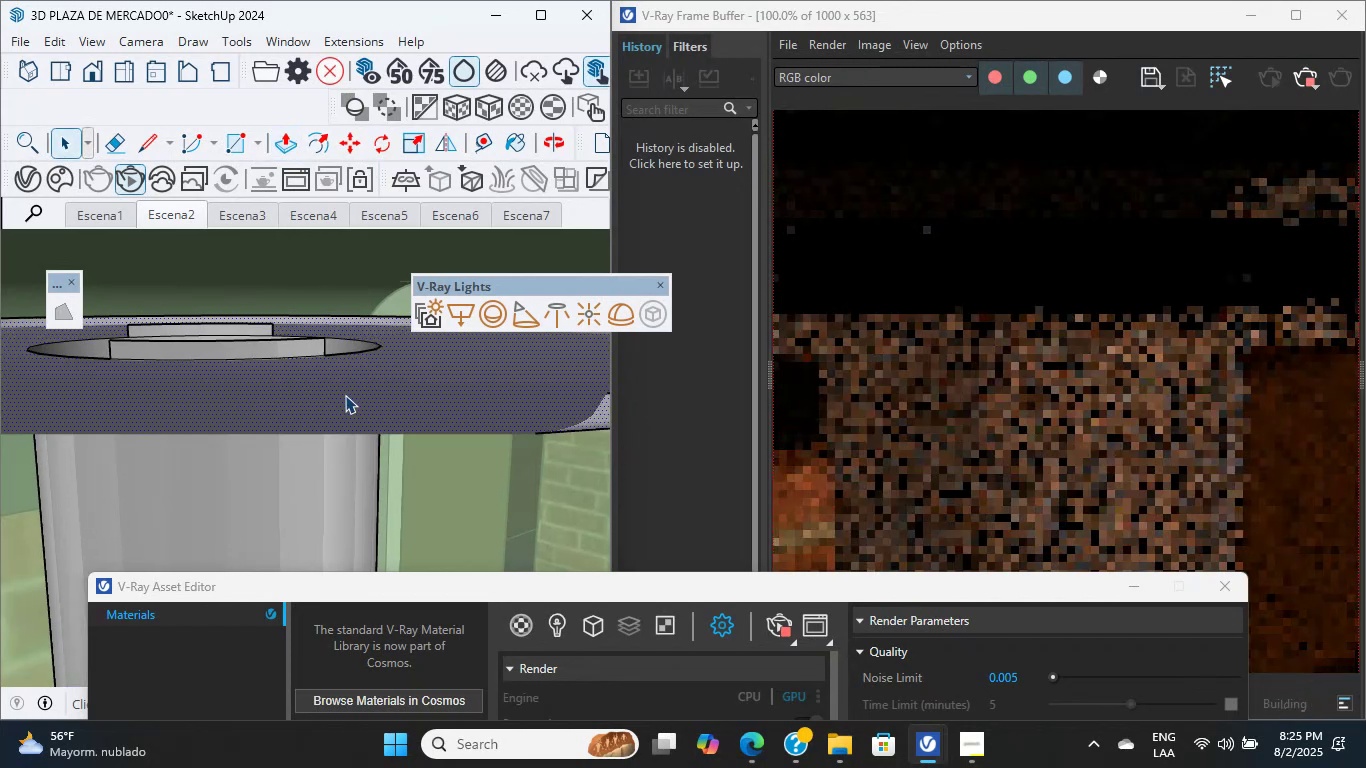 
left_click([345, 395])
 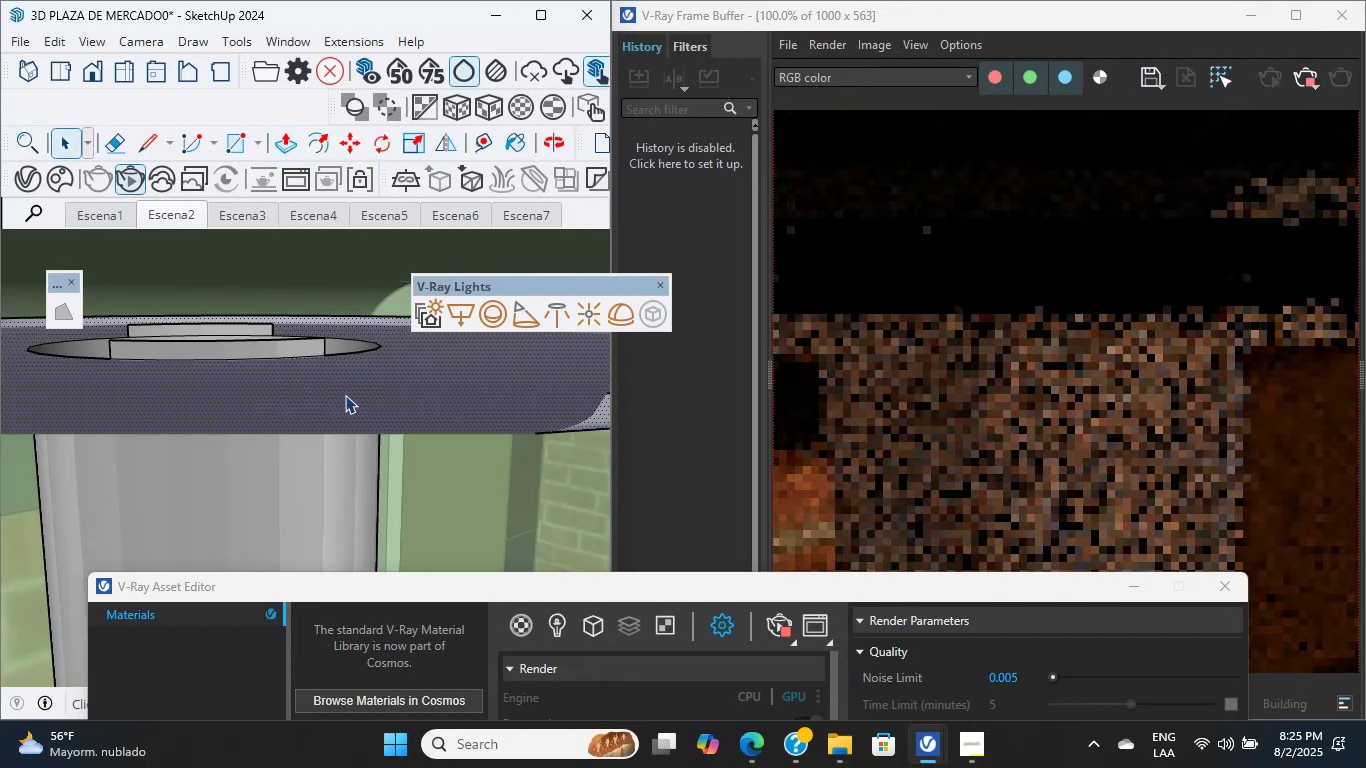 
hold_key(key=ShiftLeft, duration=22.31)
double_click([345, 395])
 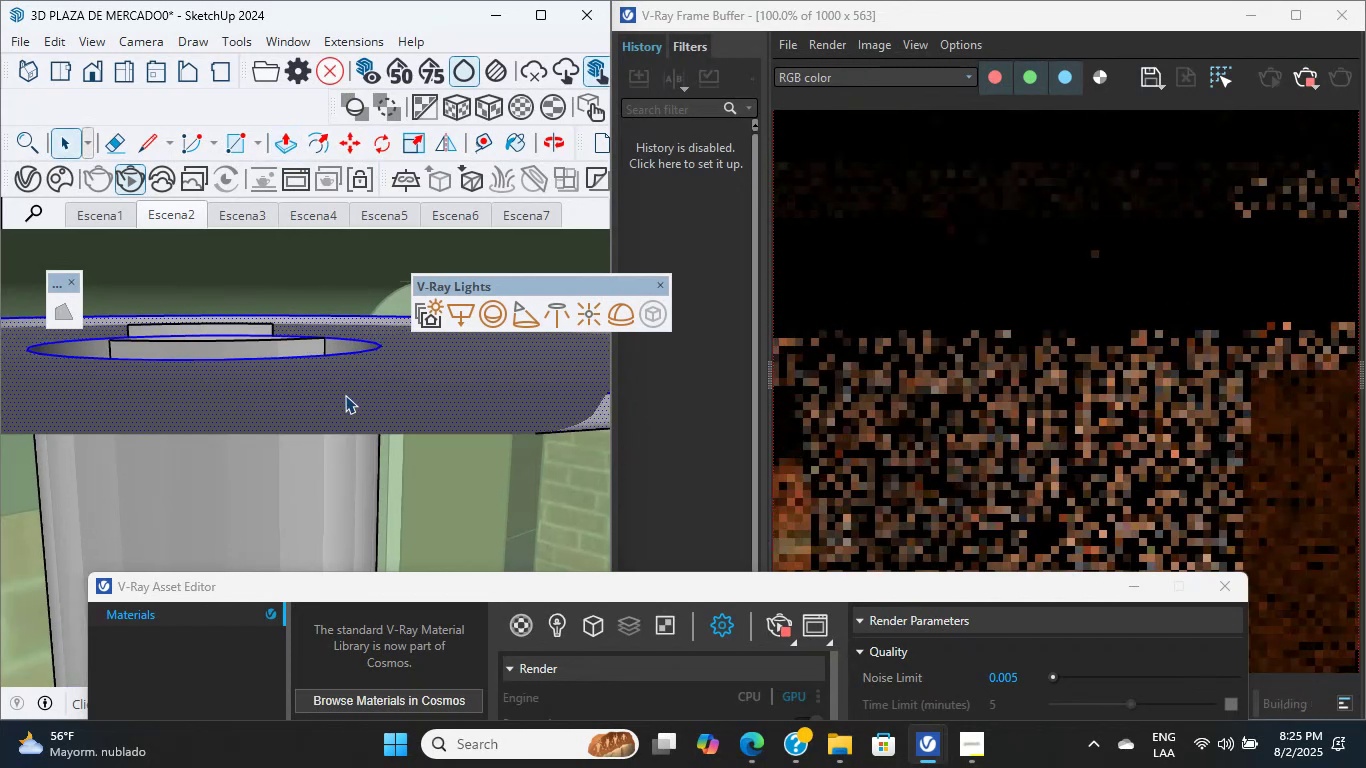 
triple_click([345, 395])
 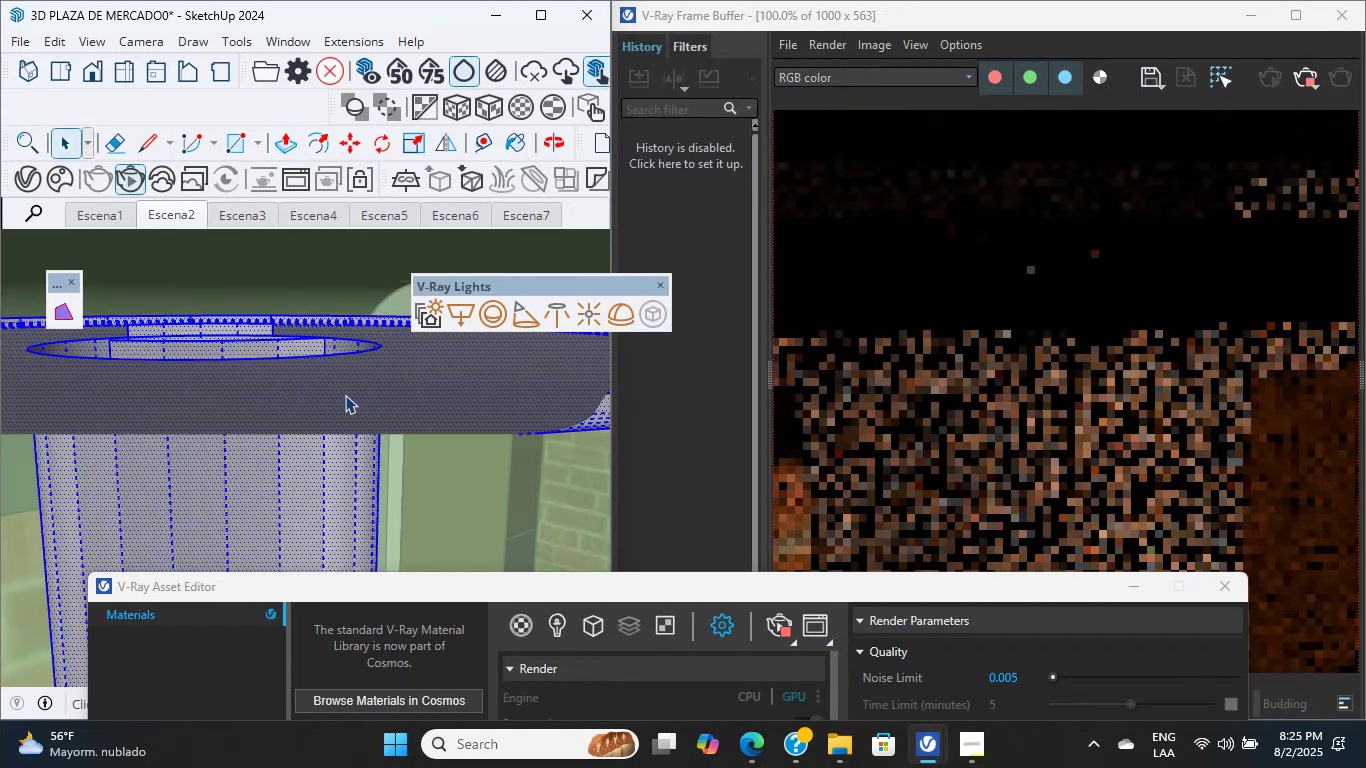 
left_click([345, 395])
 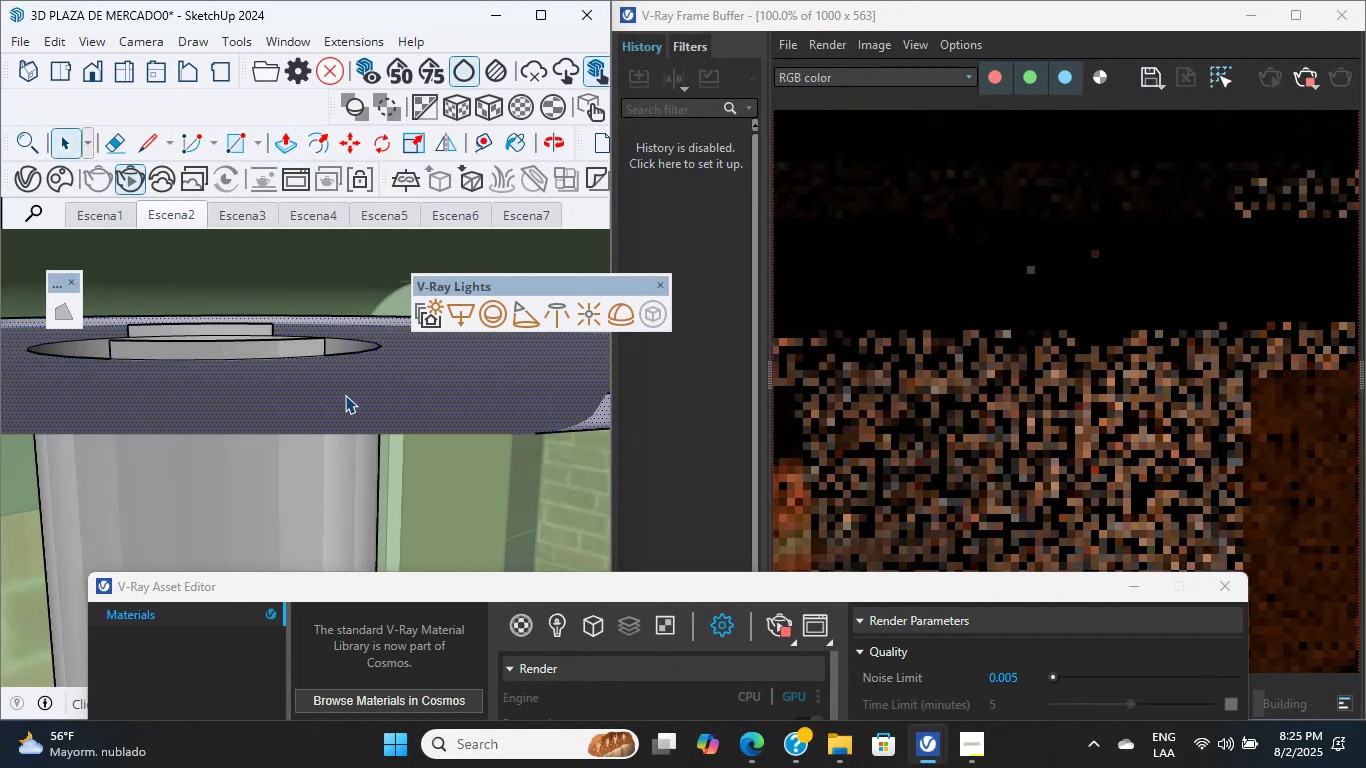 
double_click([345, 395])
 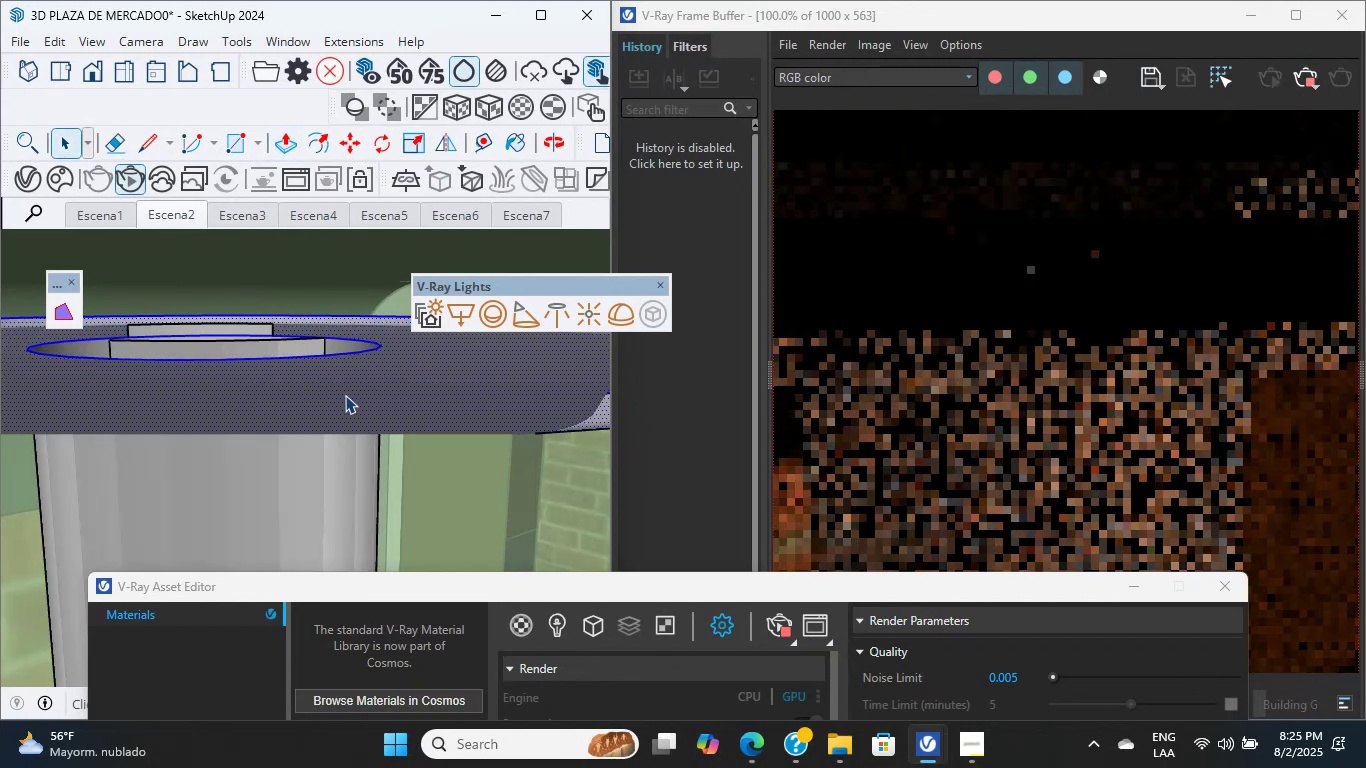 
double_click([345, 395])
 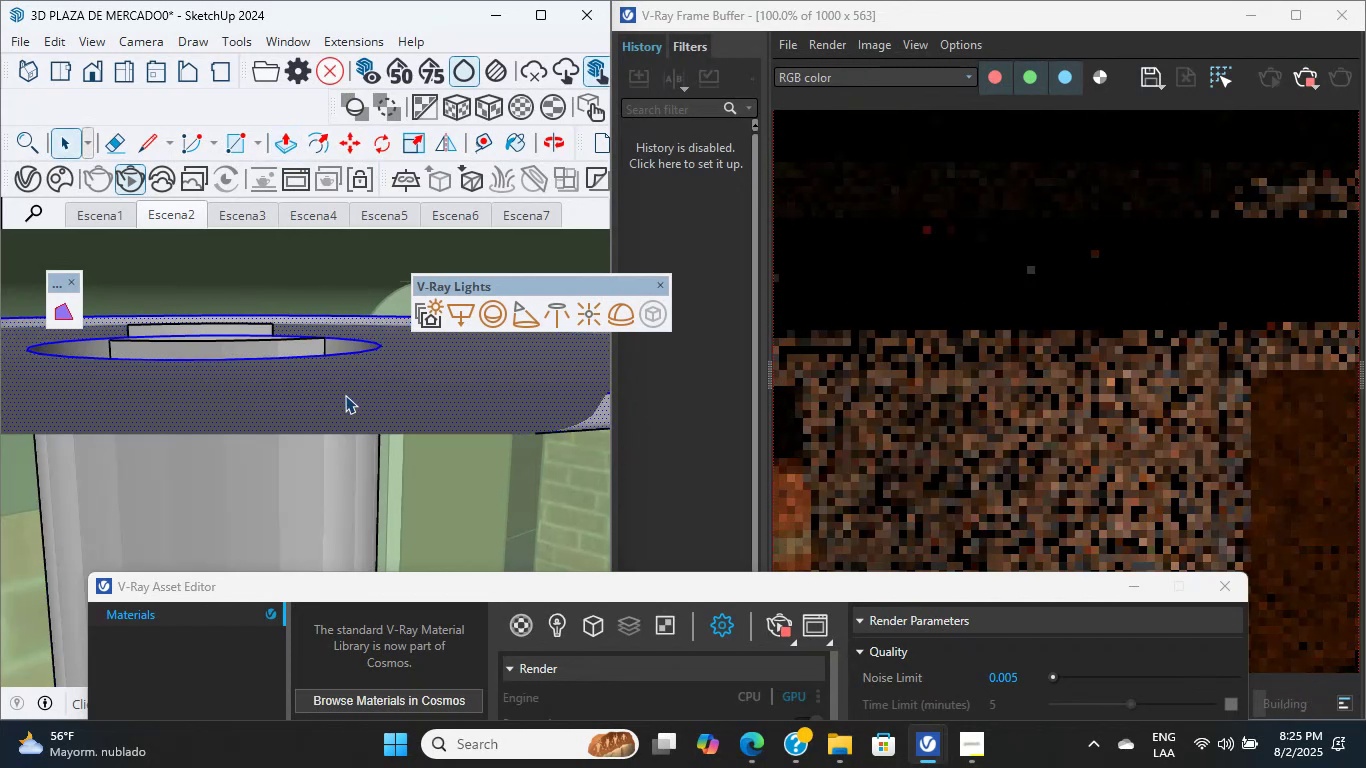 
triple_click([345, 395])
 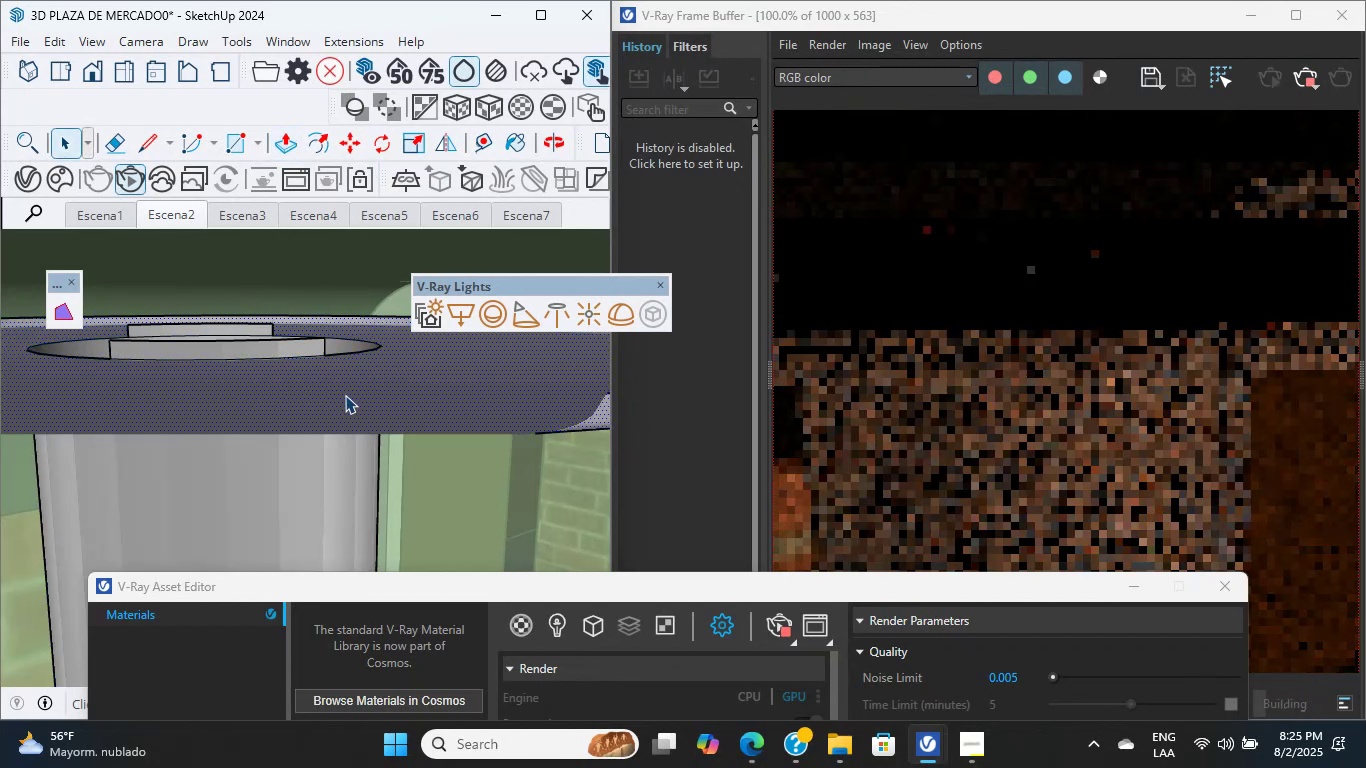 
left_click([345, 395])
 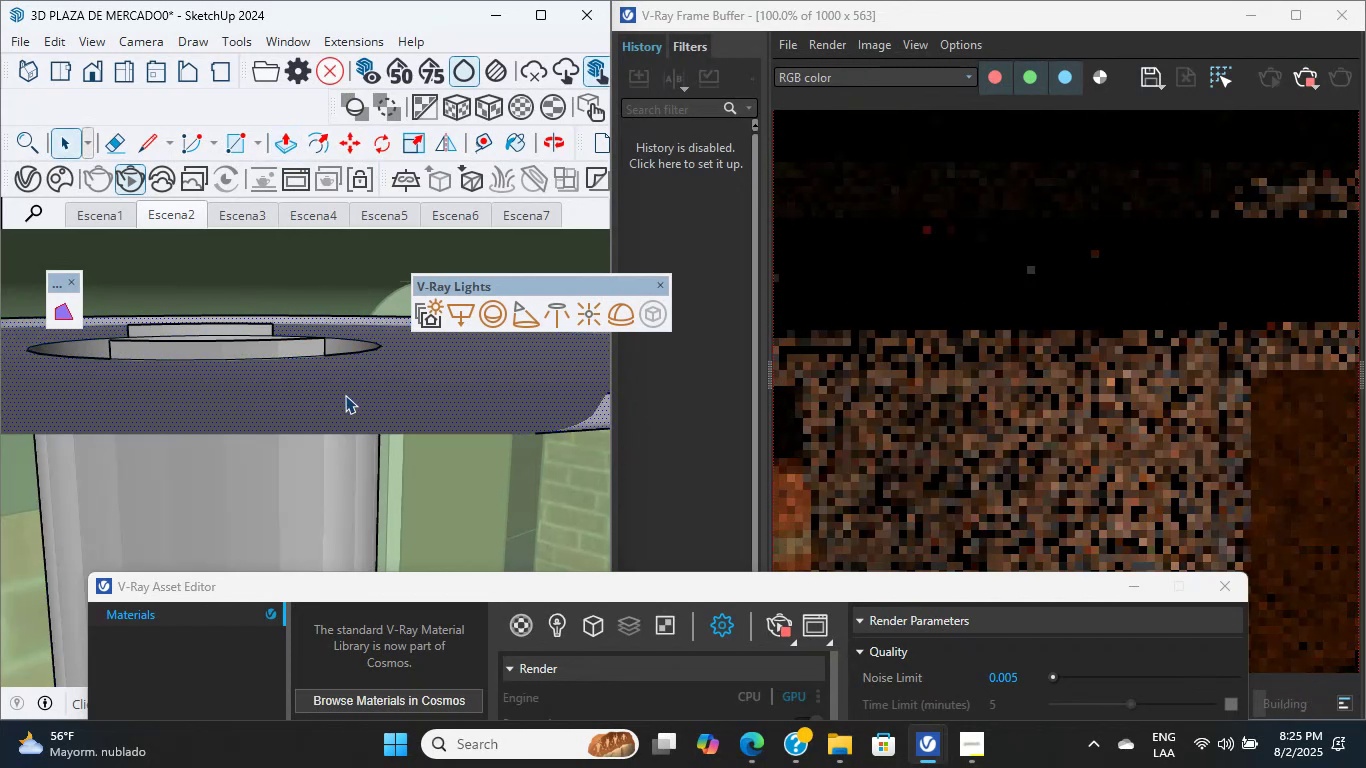 
double_click([345, 395])
 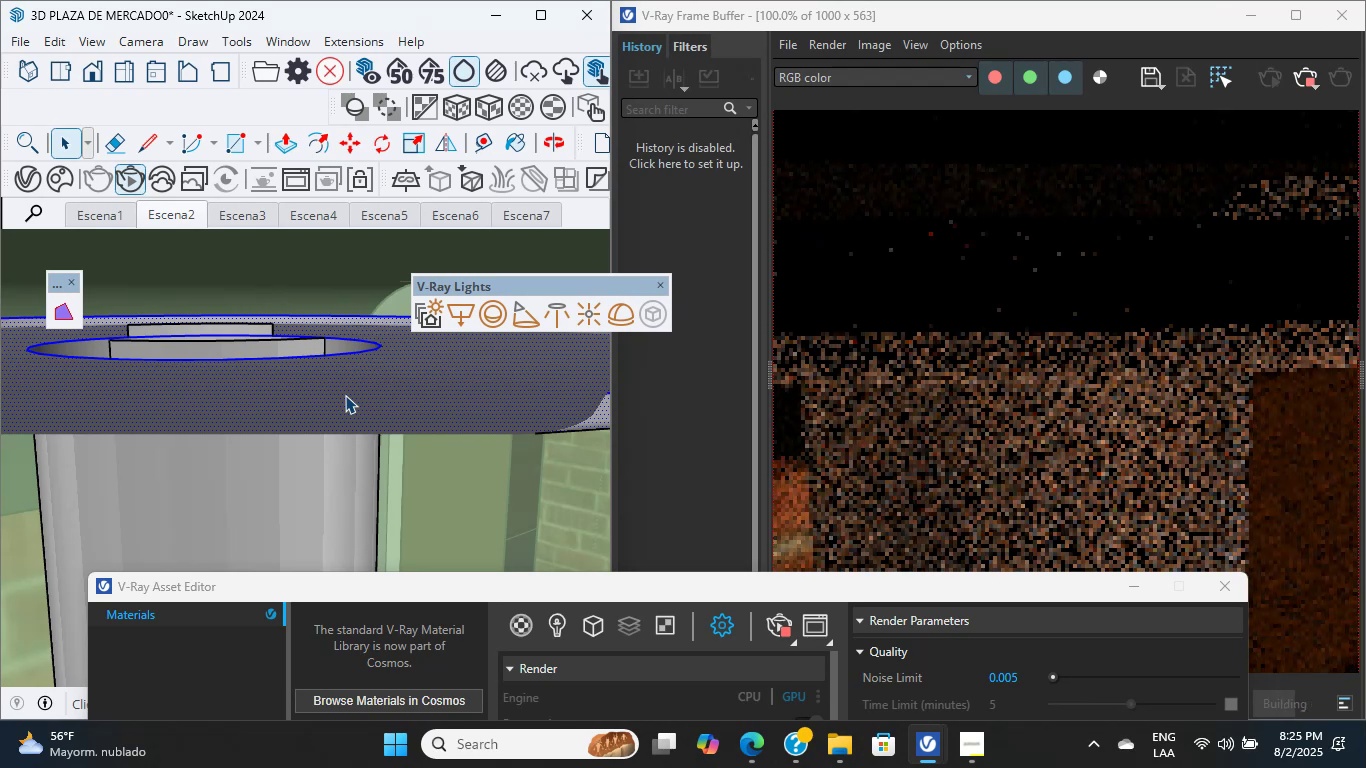 
left_click([345, 395])
 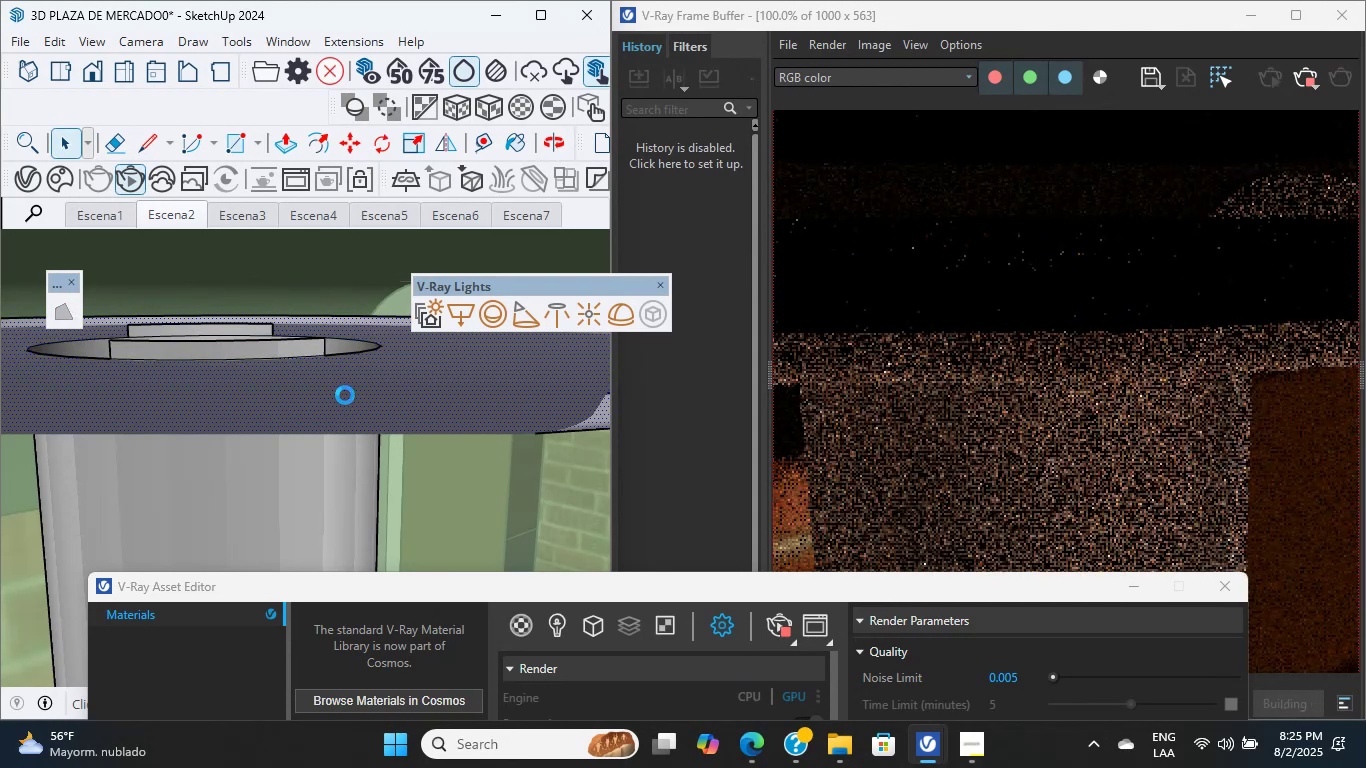 
left_click([964, 737])
 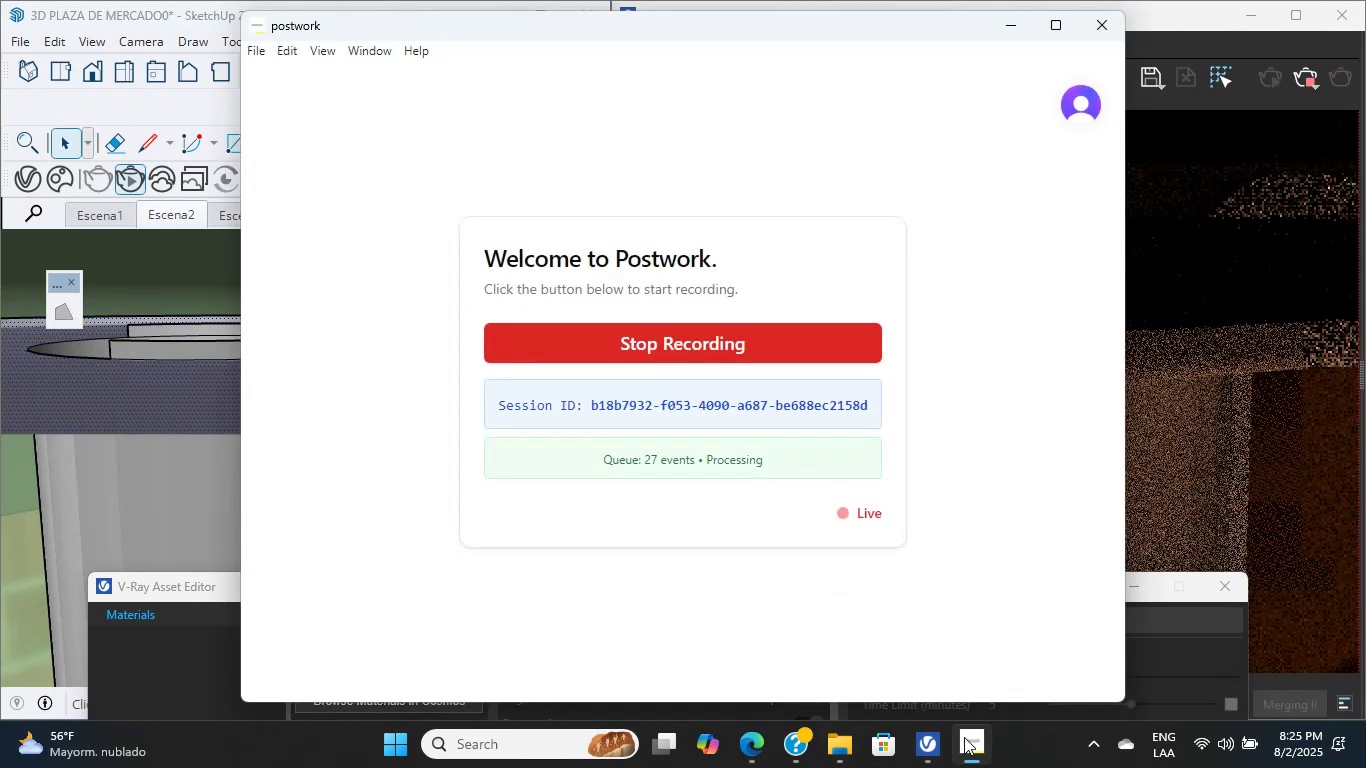 
left_click([964, 737])
 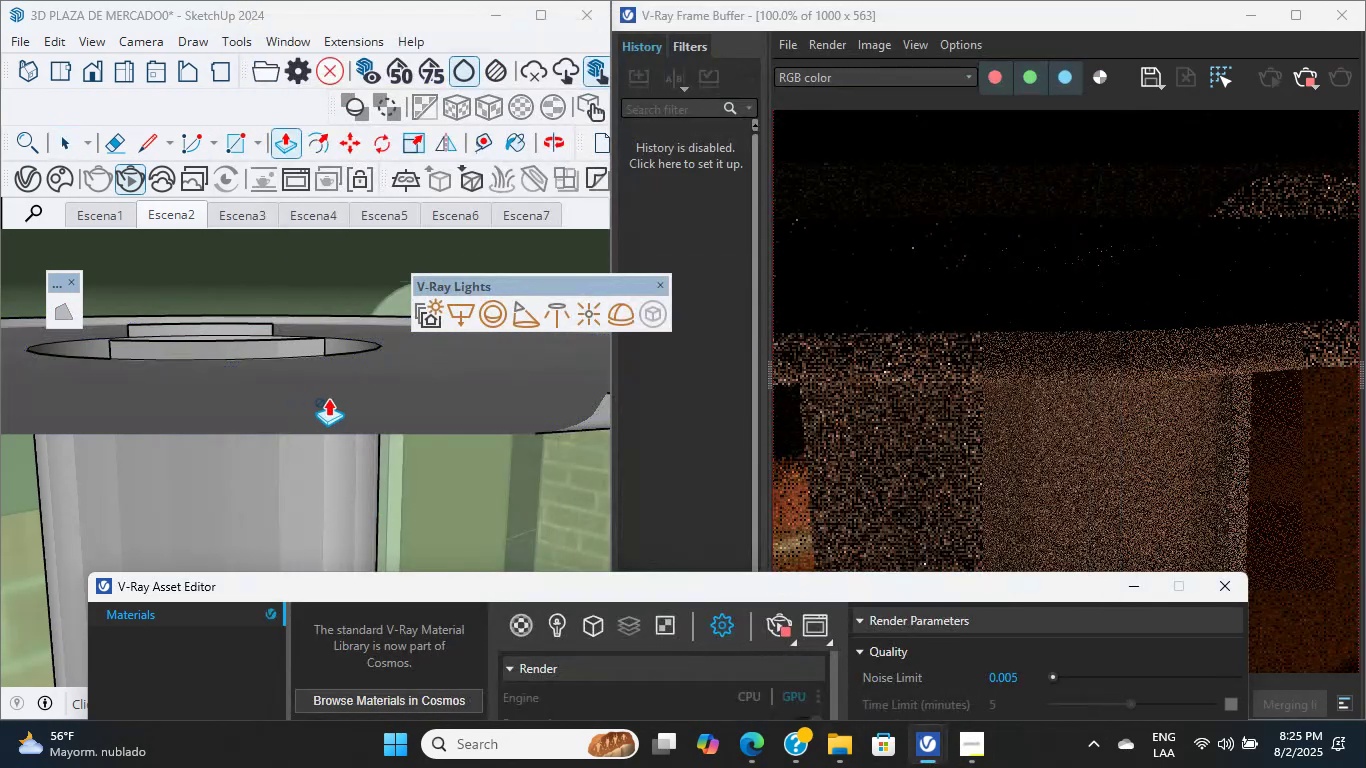 
left_click([343, 394])
 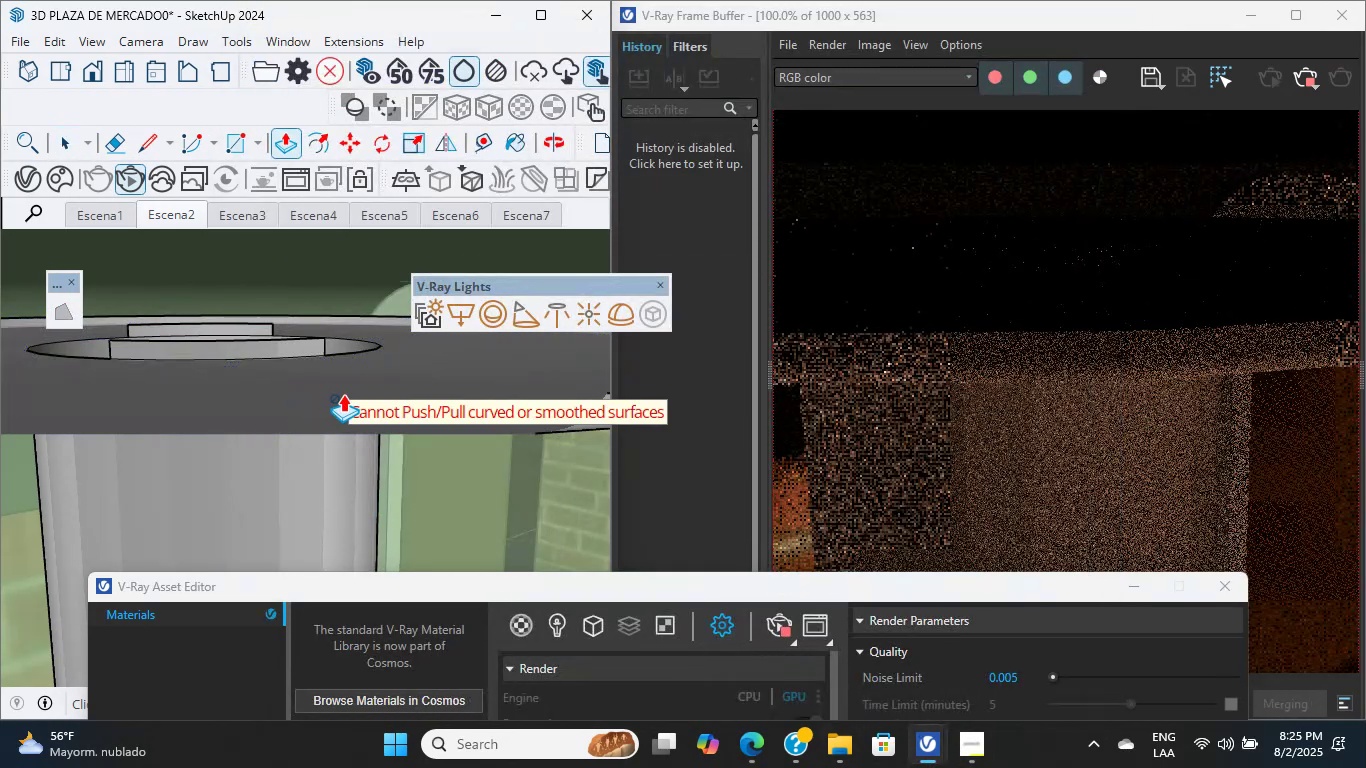 
double_click([337, 383])
 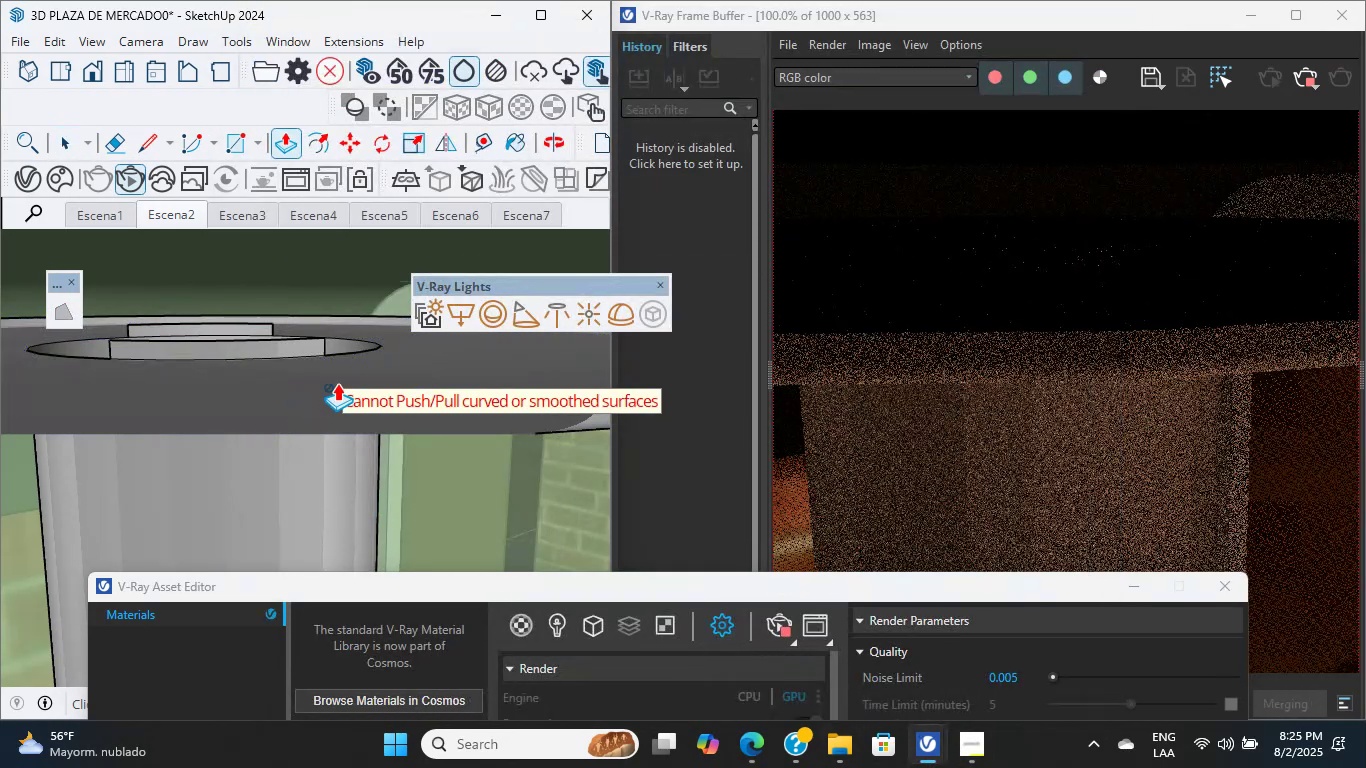 
triple_click([337, 383])
 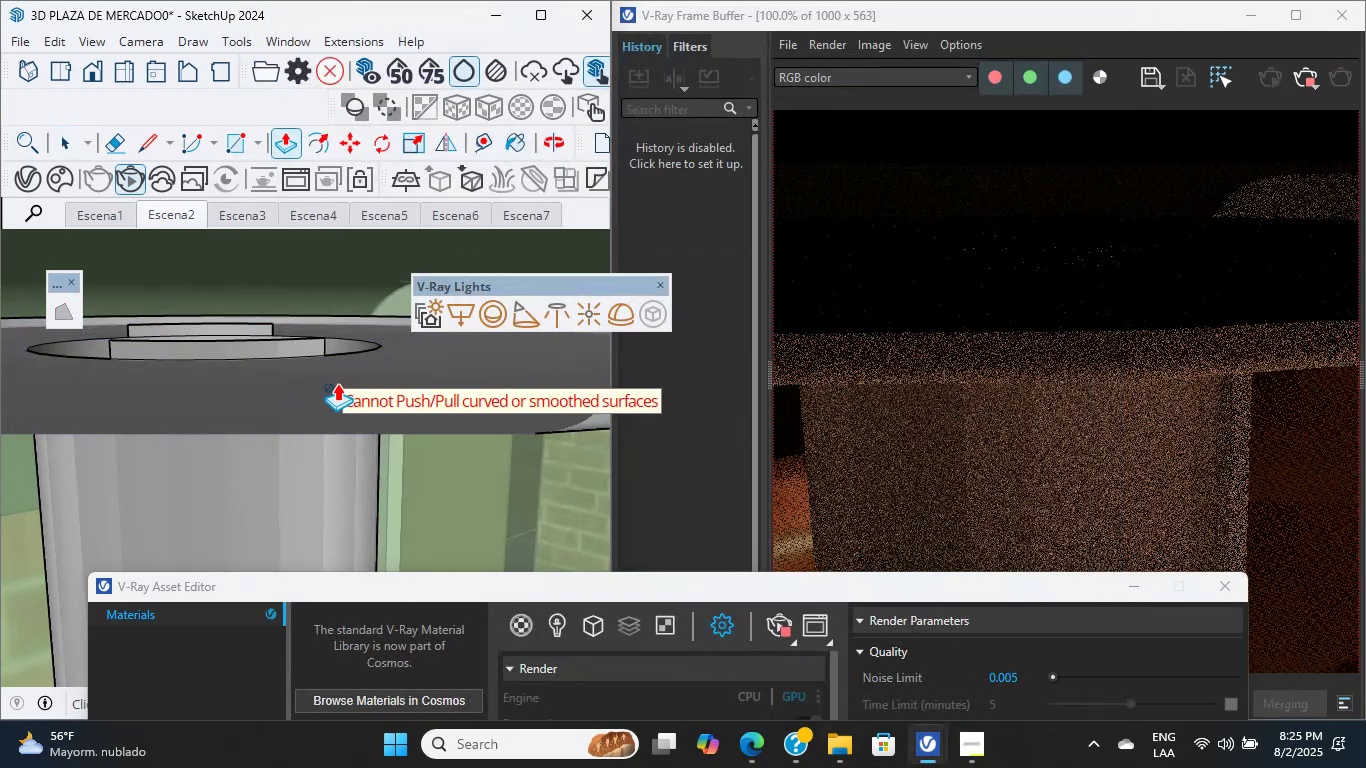 
triple_click([337, 383])
 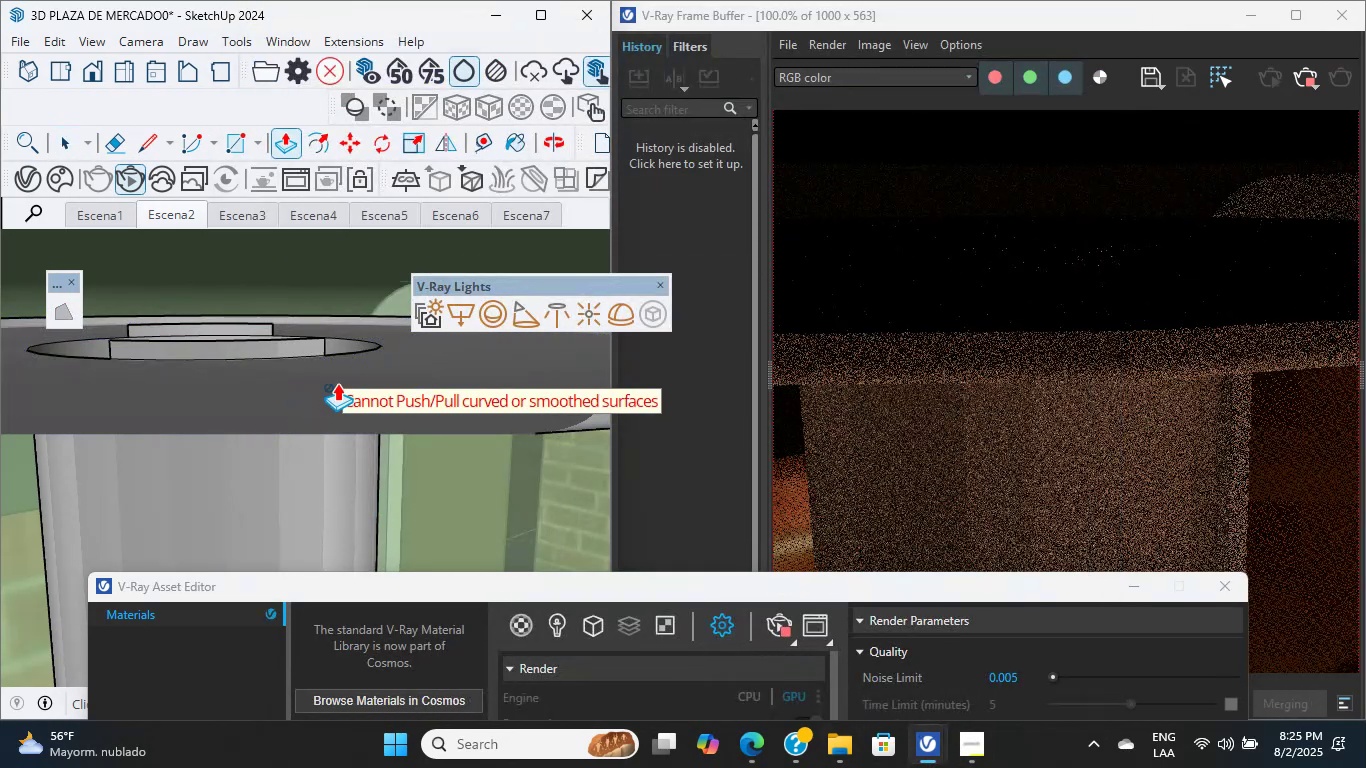 
triple_click([337, 383])
 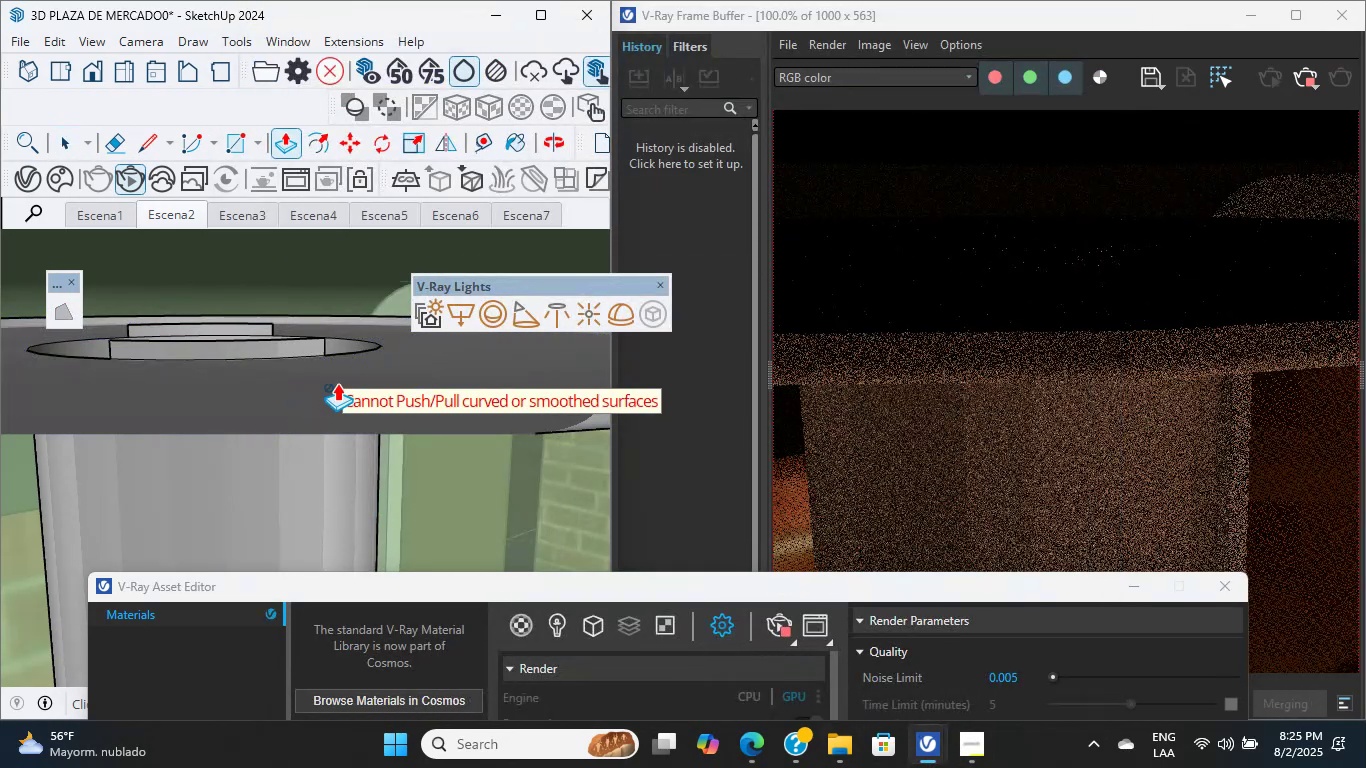 
triple_click([337, 383])
 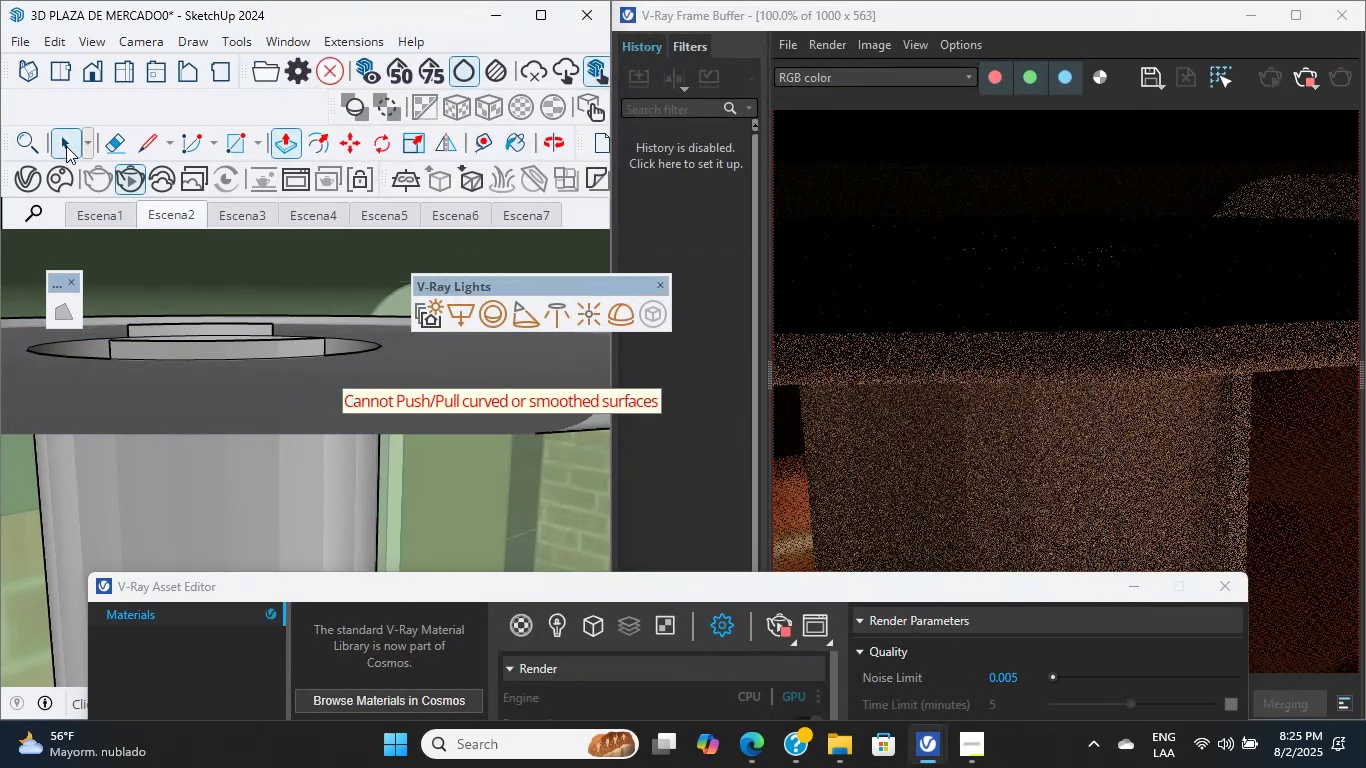 
double_click([402, 419])
 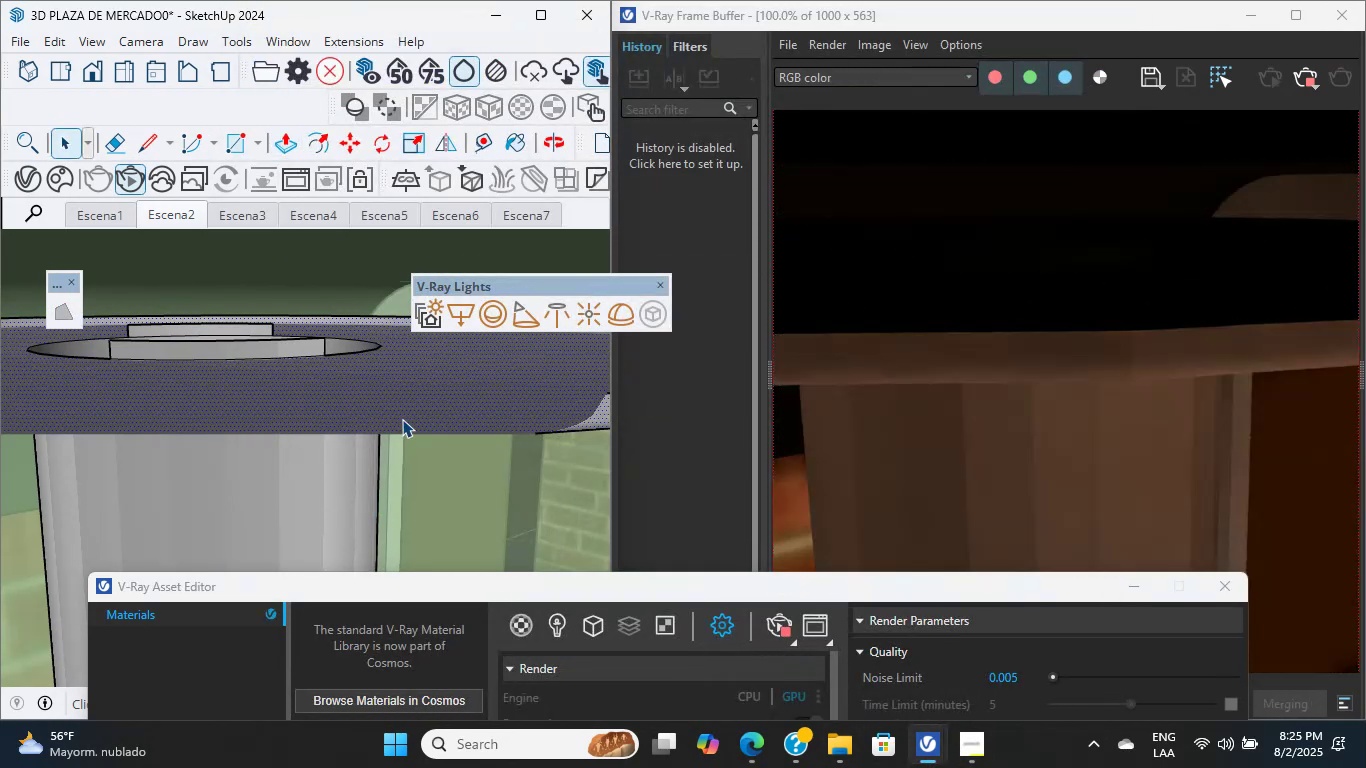 
triple_click([399, 407])
 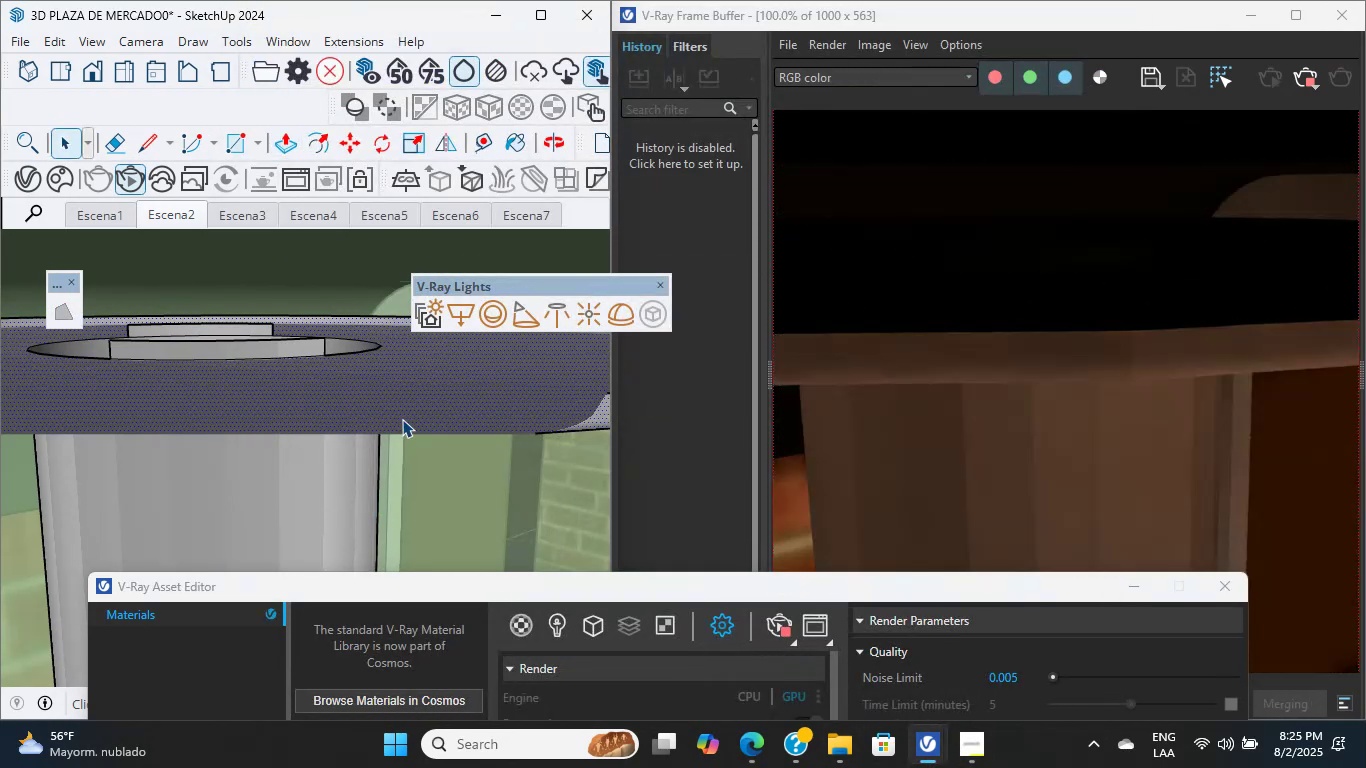 
triple_click([399, 407])
 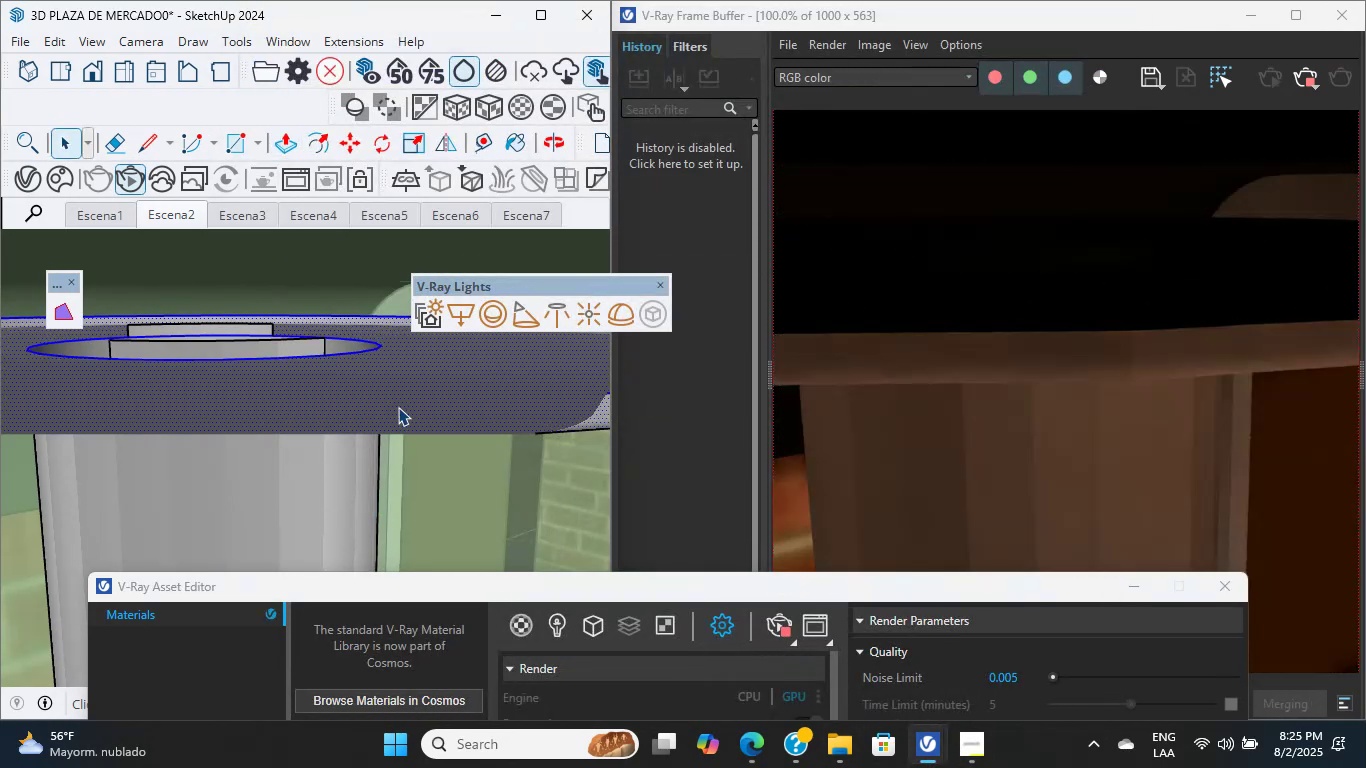 
key(P)
 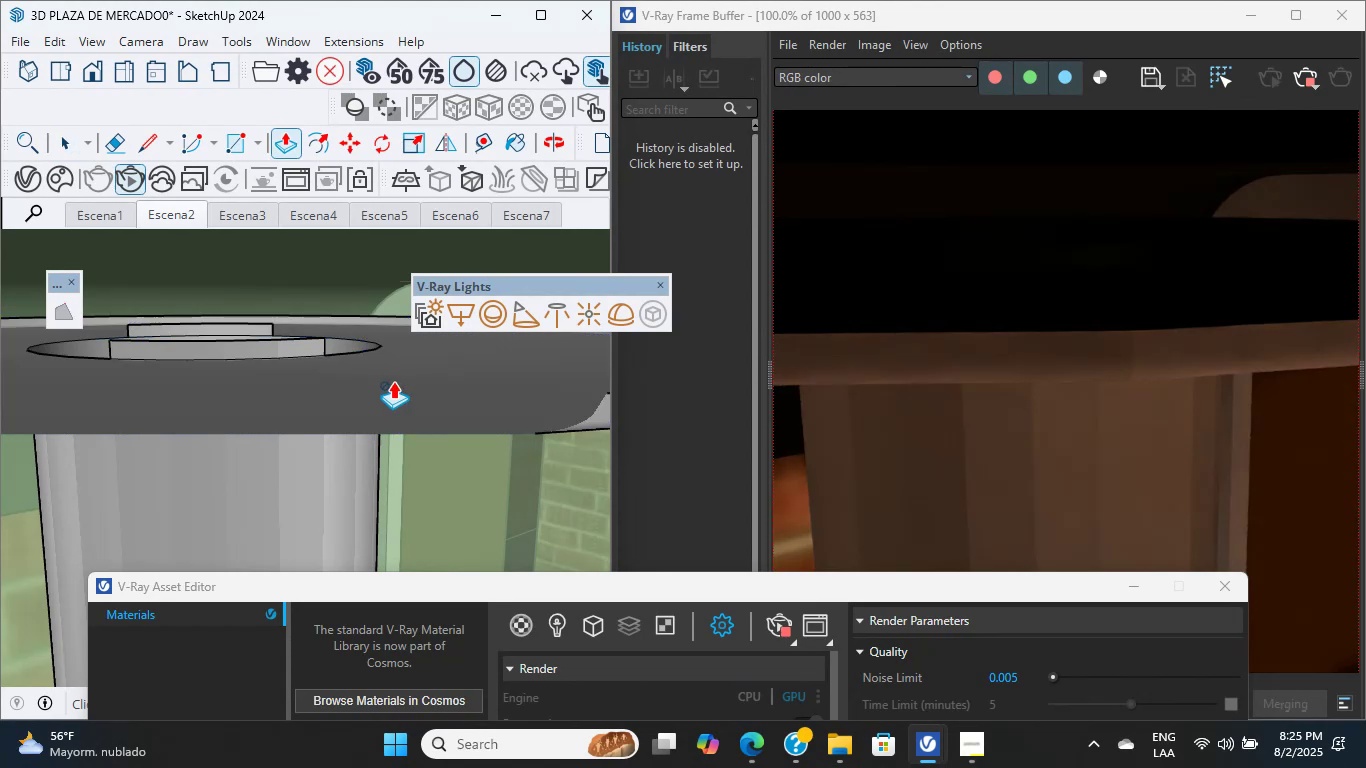 
double_click([393, 381])
 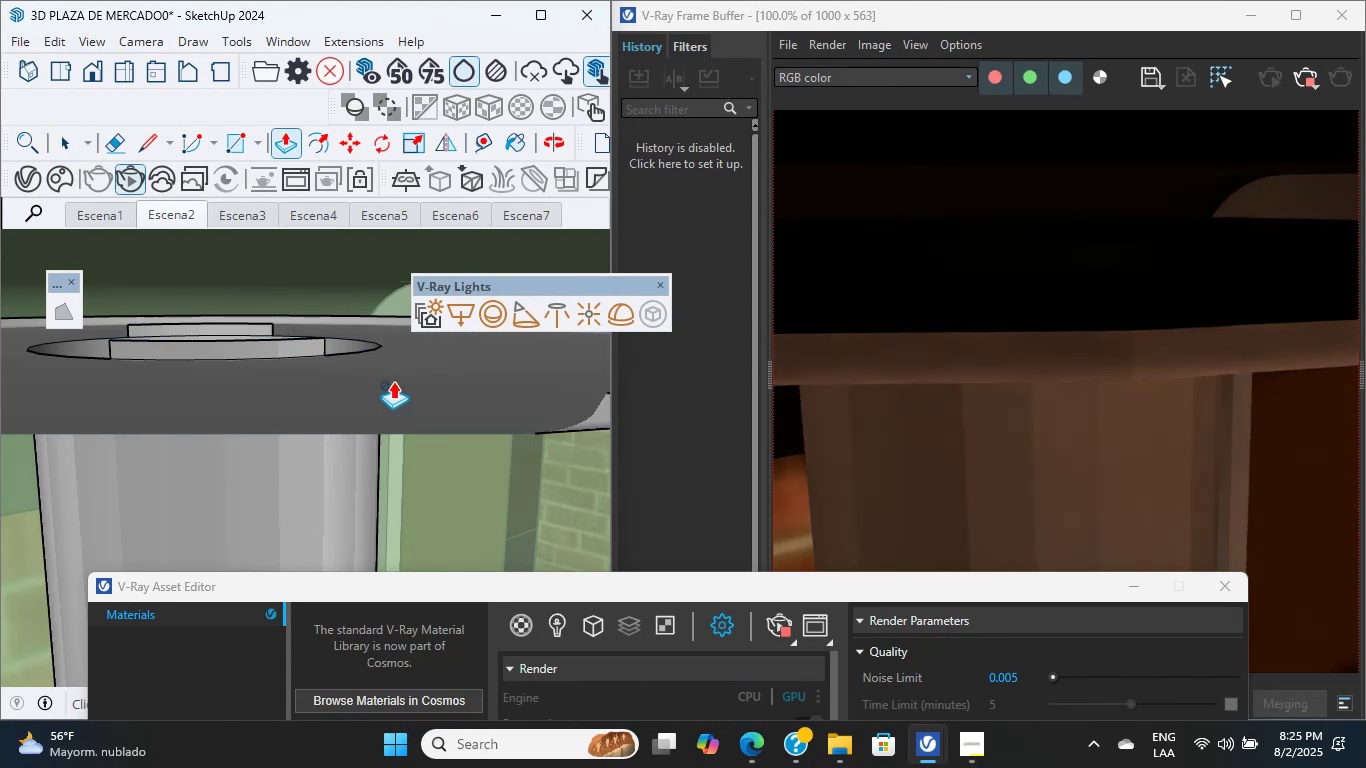 
left_click([77, 160])
 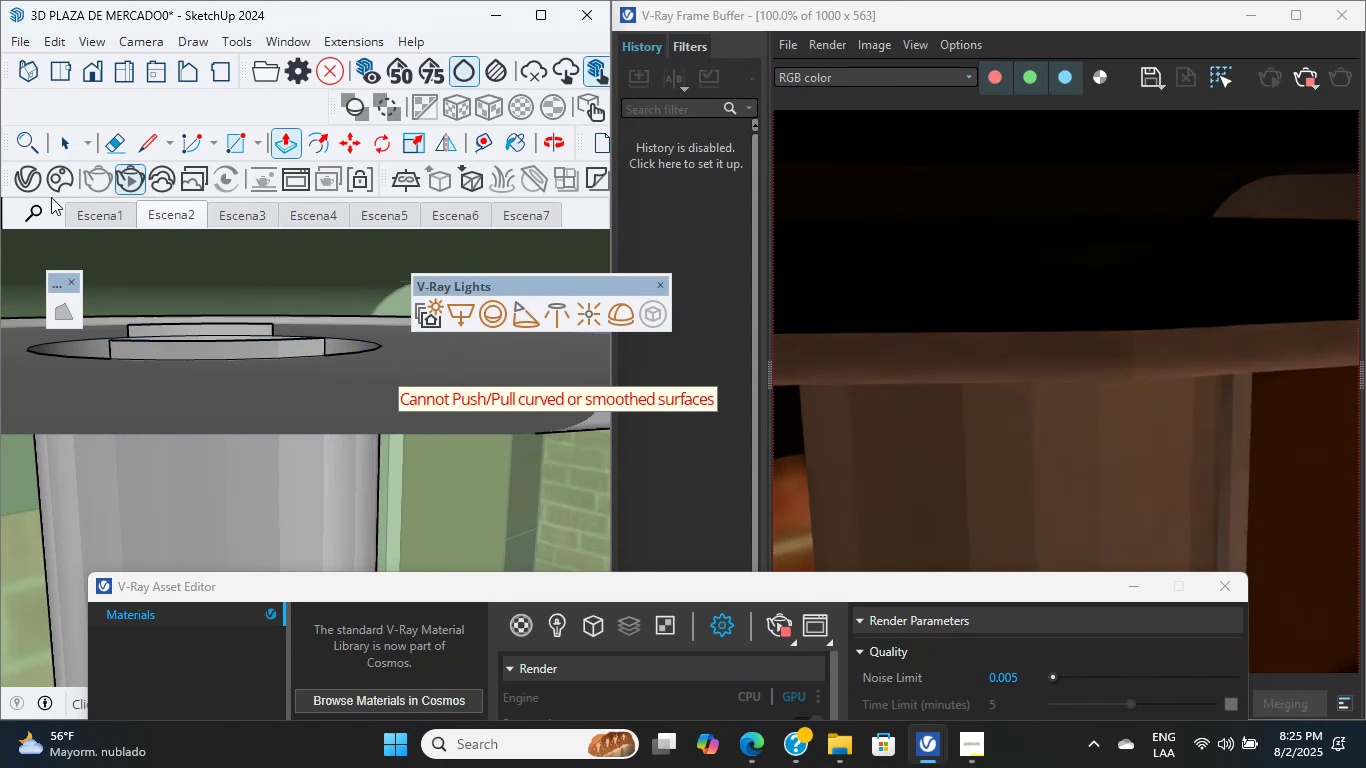 
double_click([507, 446])
 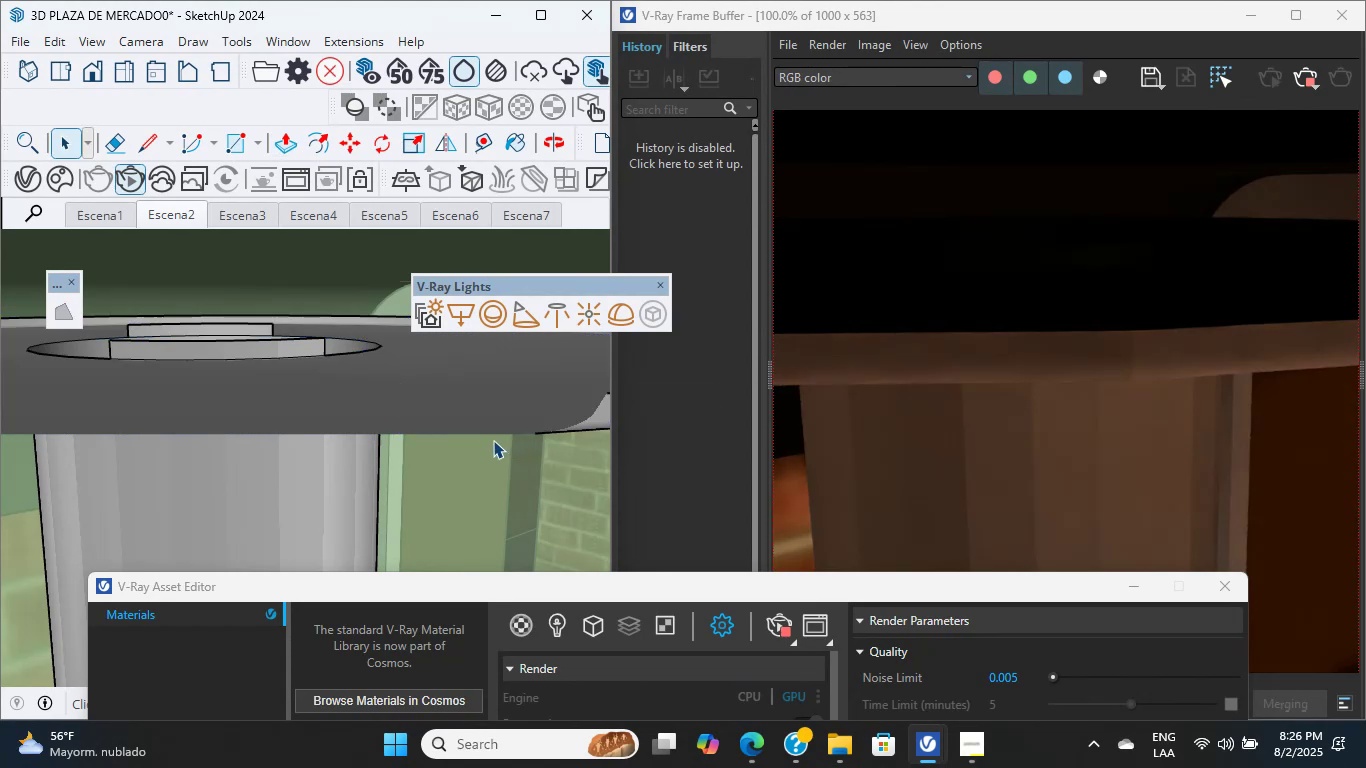 
left_click([471, 408])
 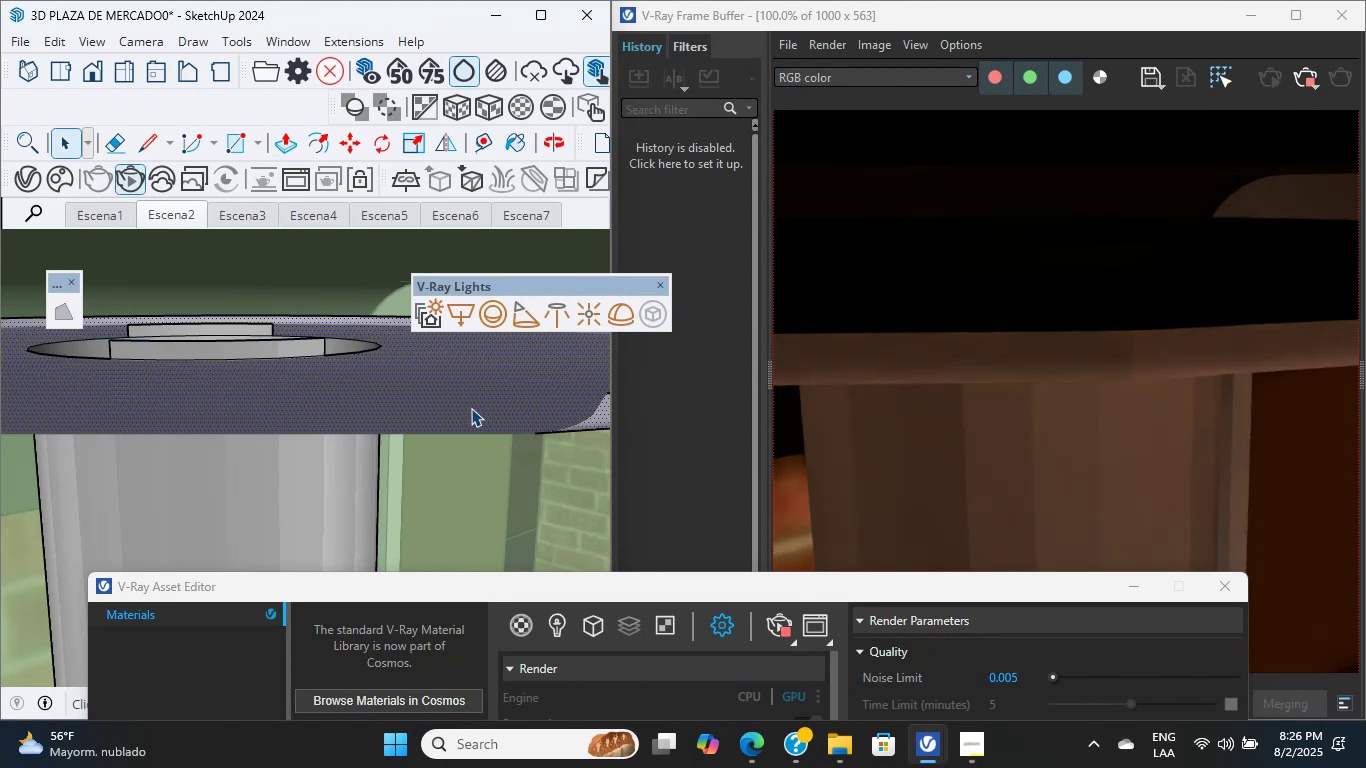 
left_click([75, 155])
 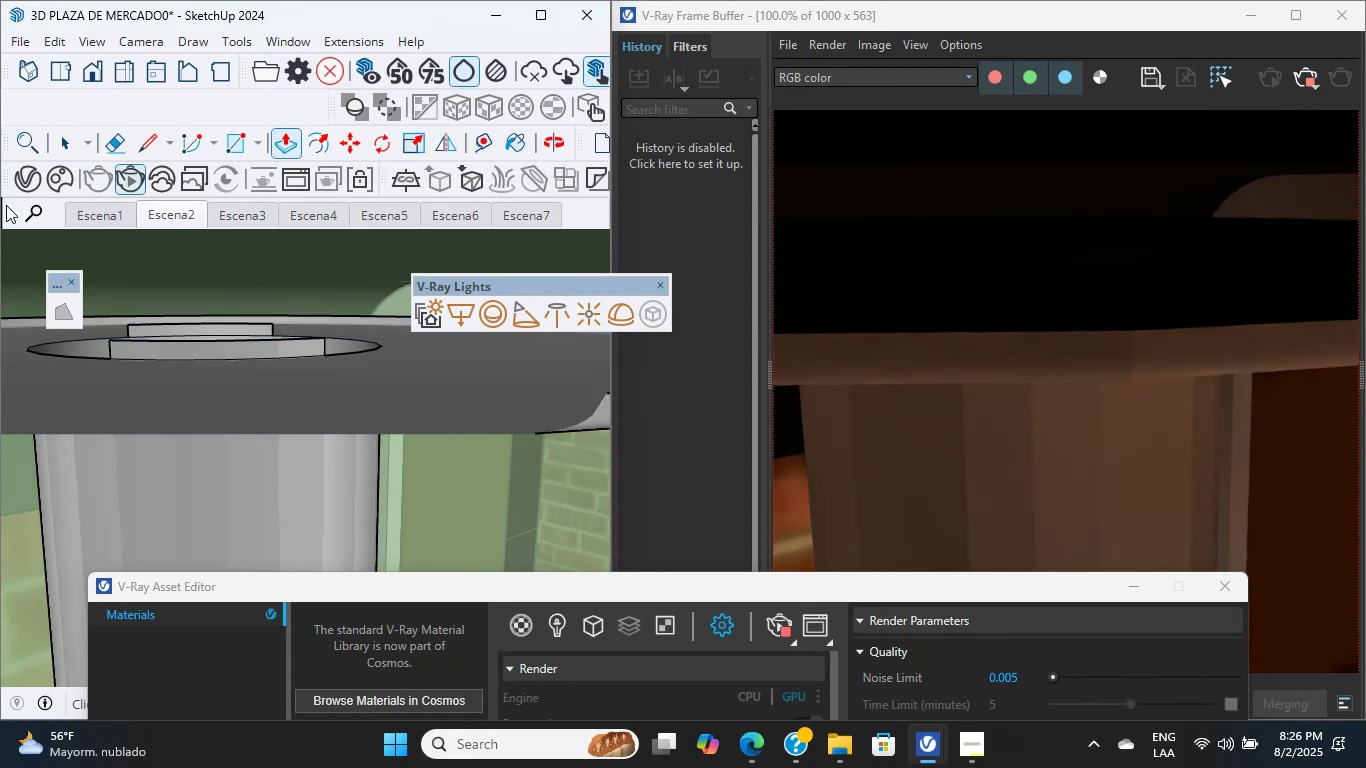 
right_click([391, 350])
 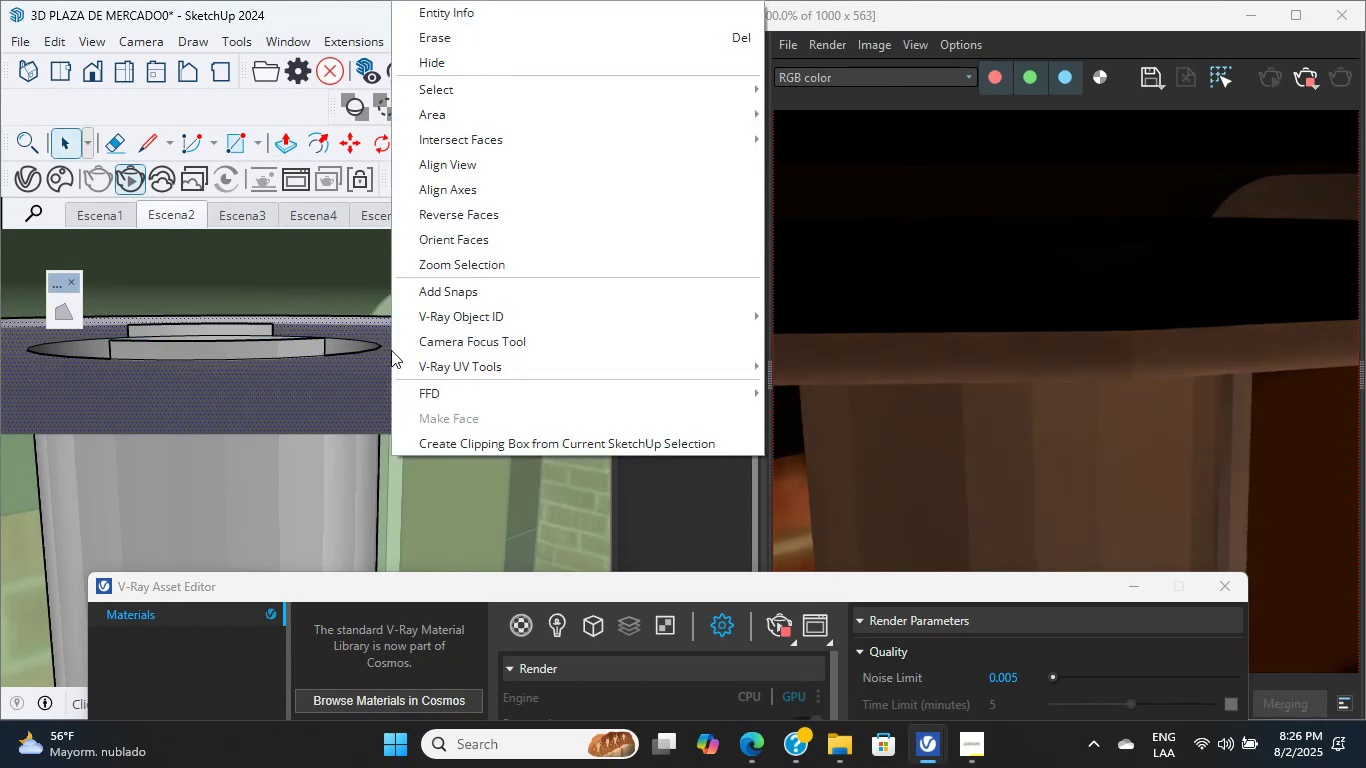 
double_click([388, 350])
 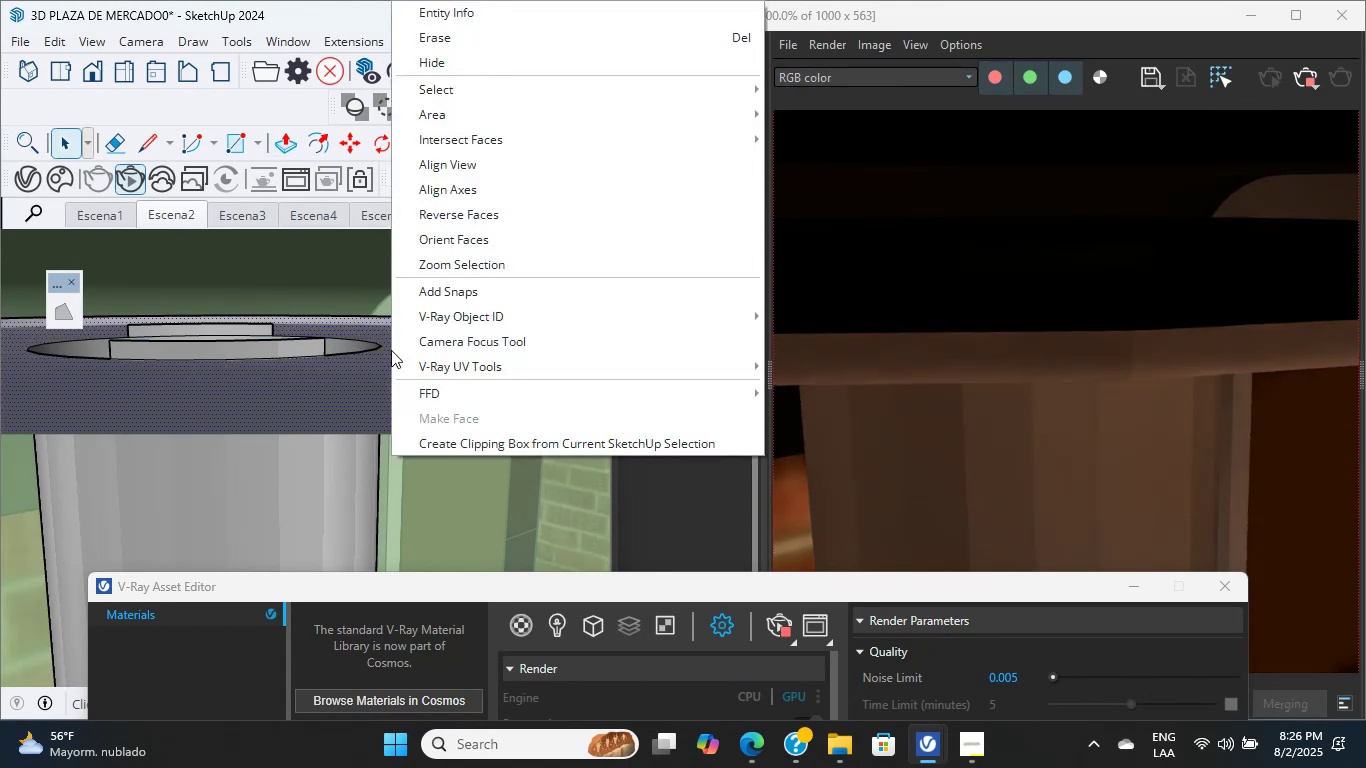 
triple_click([388, 350])
 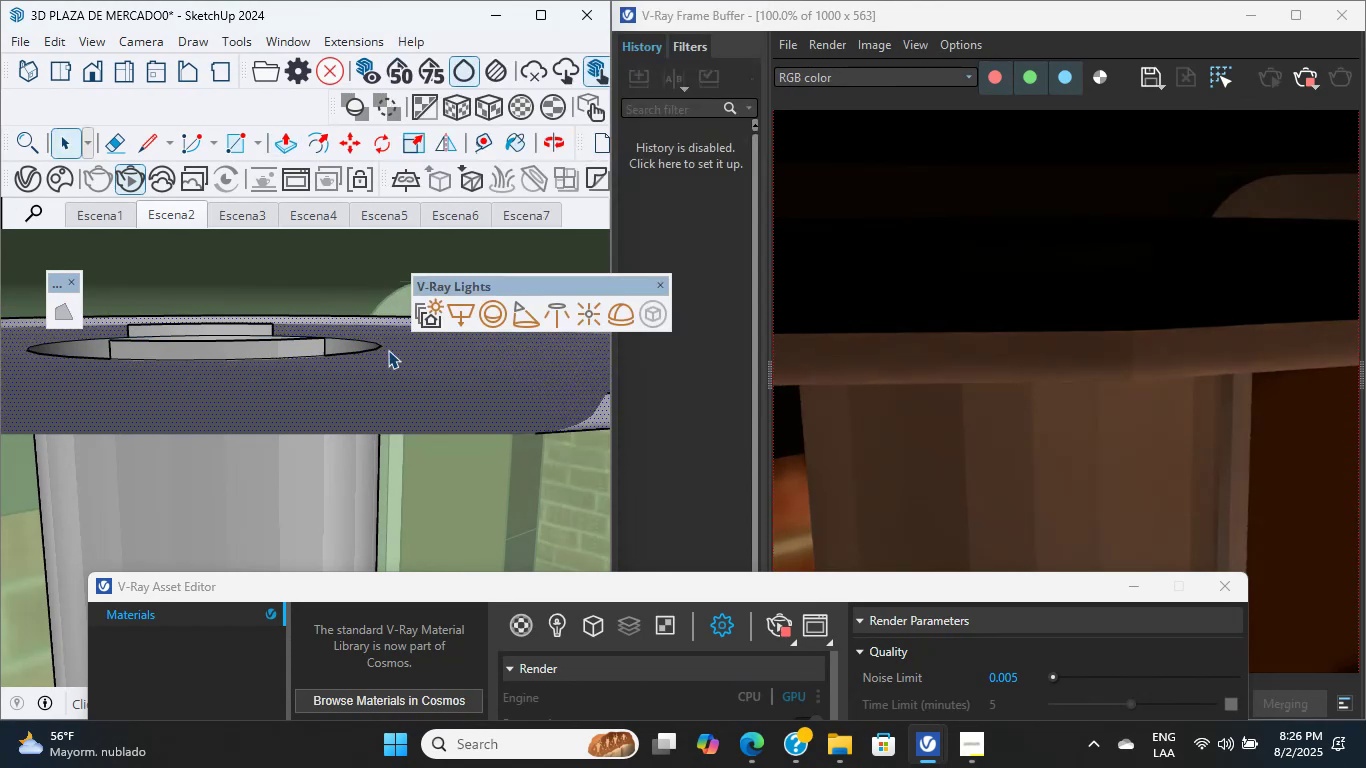 
triple_click([388, 350])
 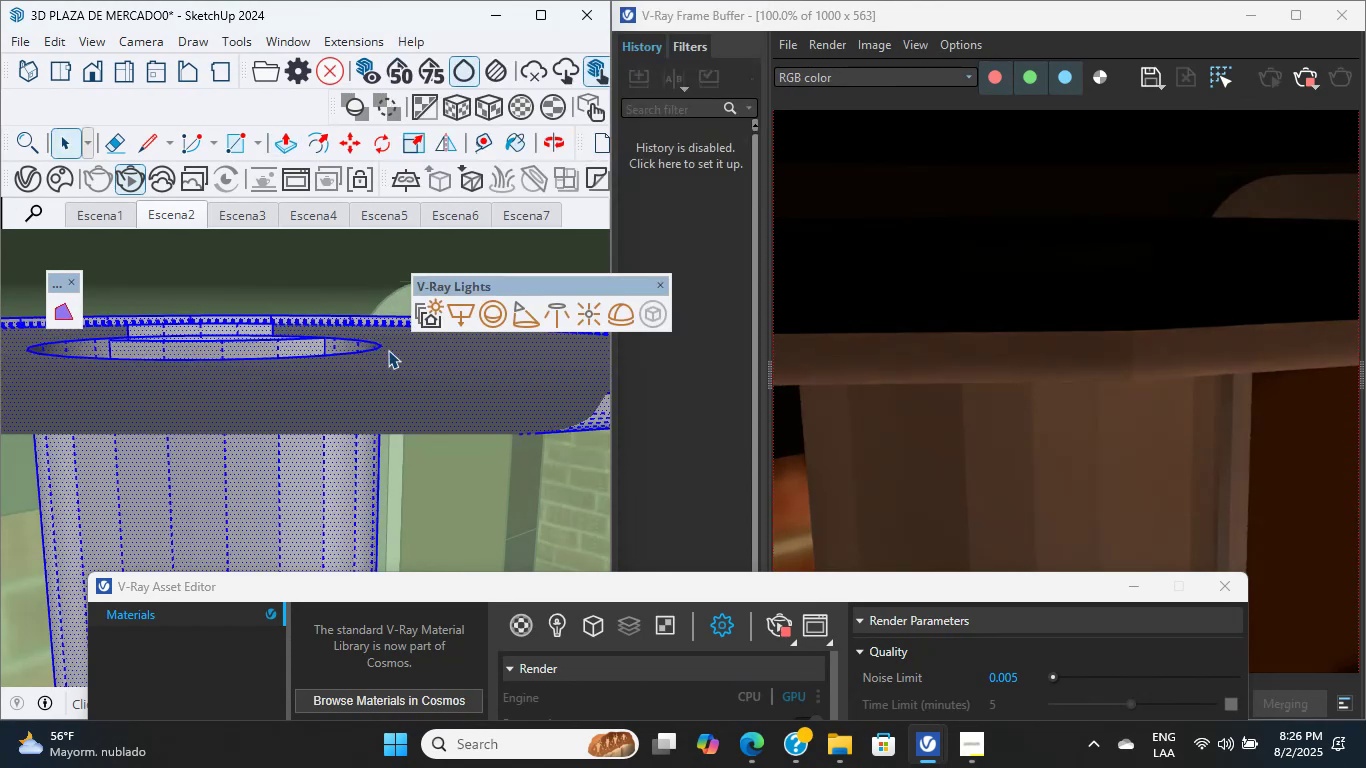 
double_click([388, 350])
 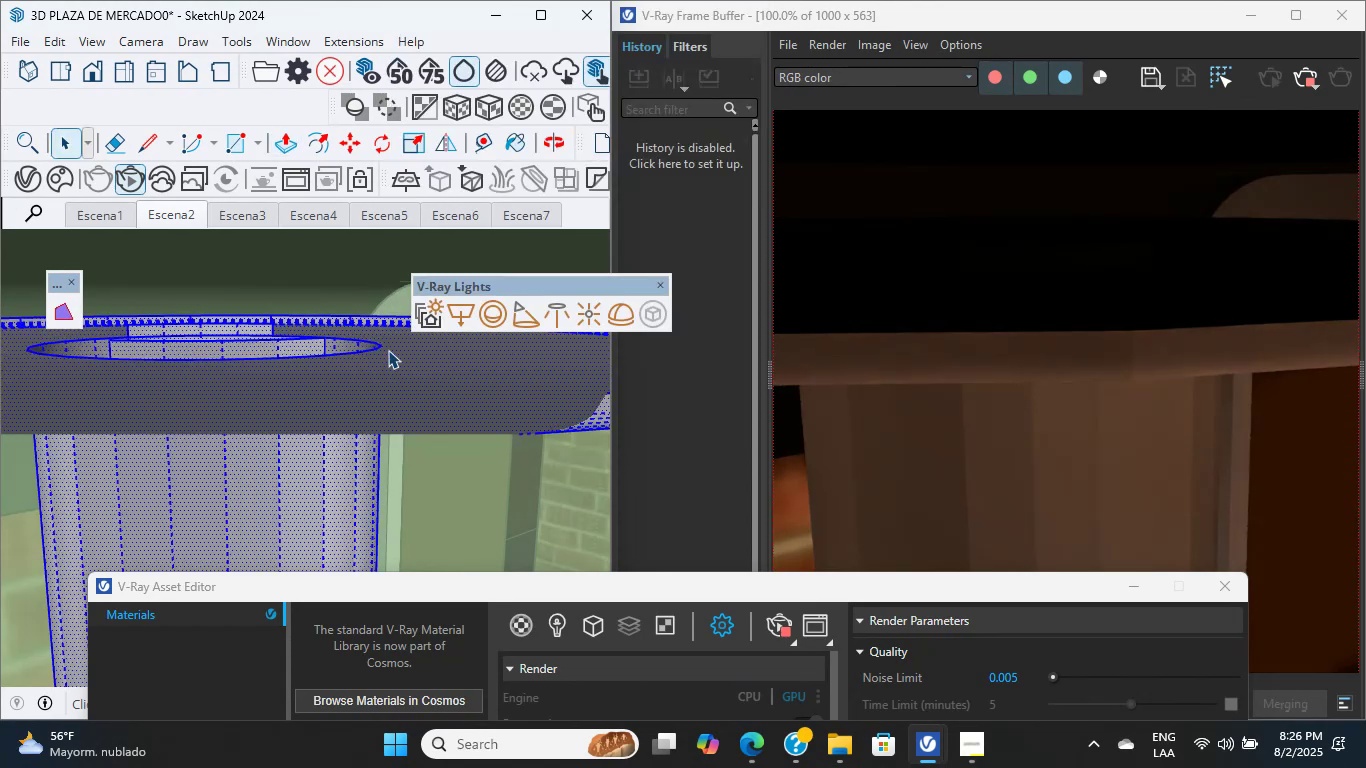 
triple_click([388, 350])
 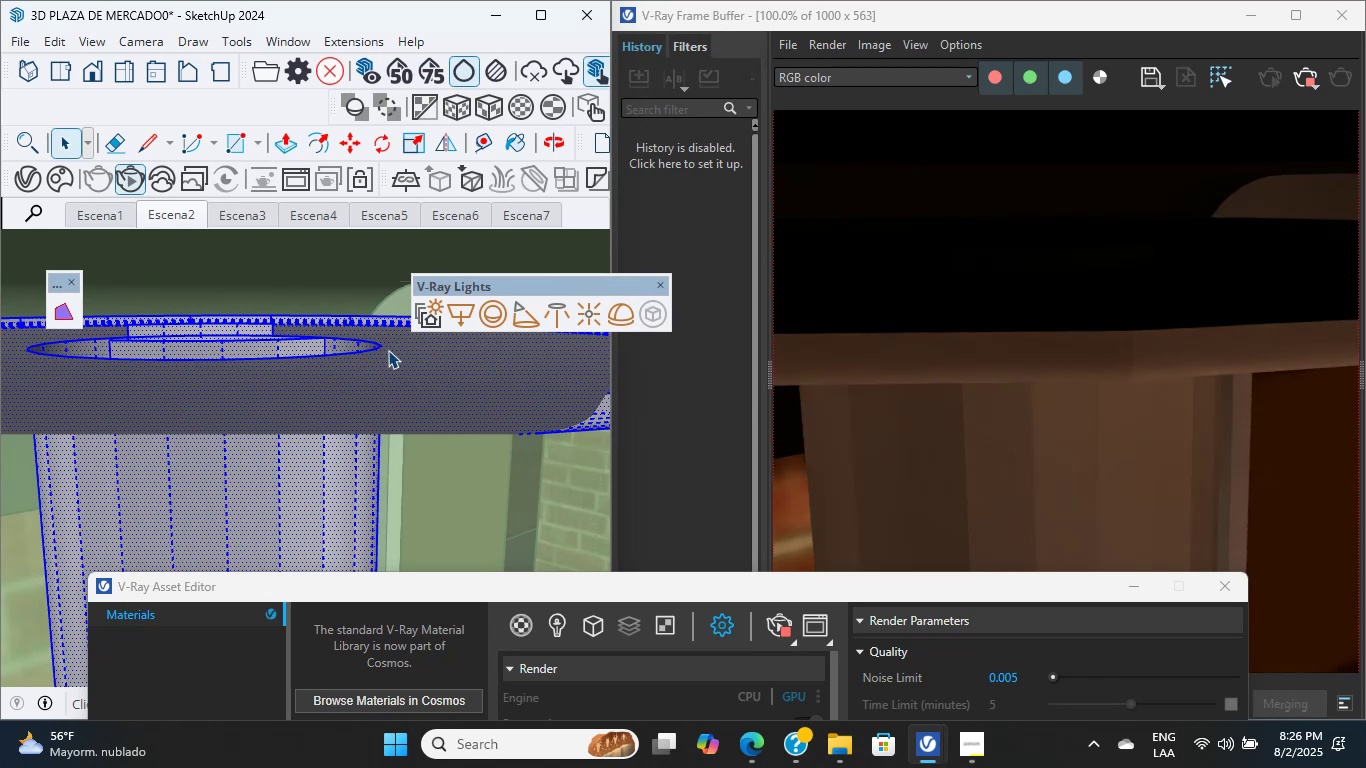 
triple_click([388, 350])
 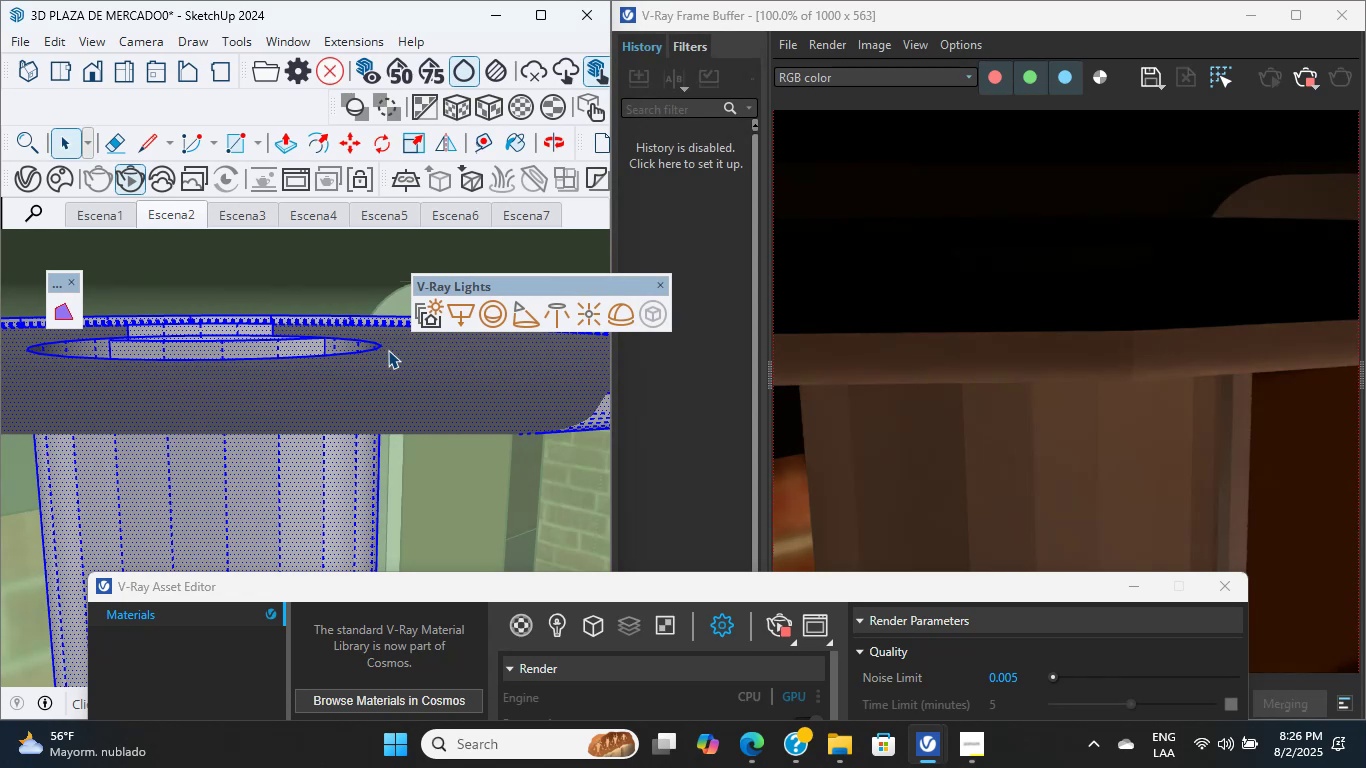 
scroll: coordinate [324, 359], scroll_direction: up, amount: 18.0
 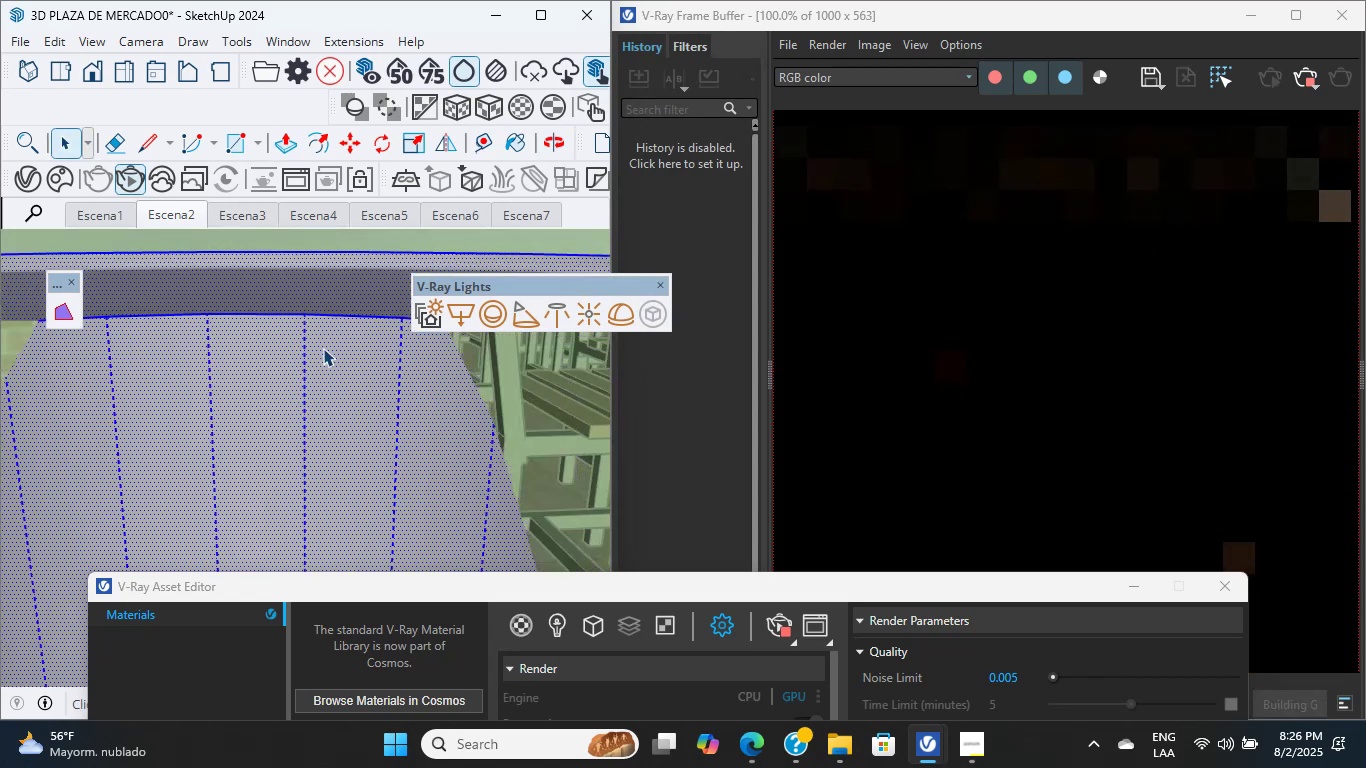 
left_click([323, 348])
 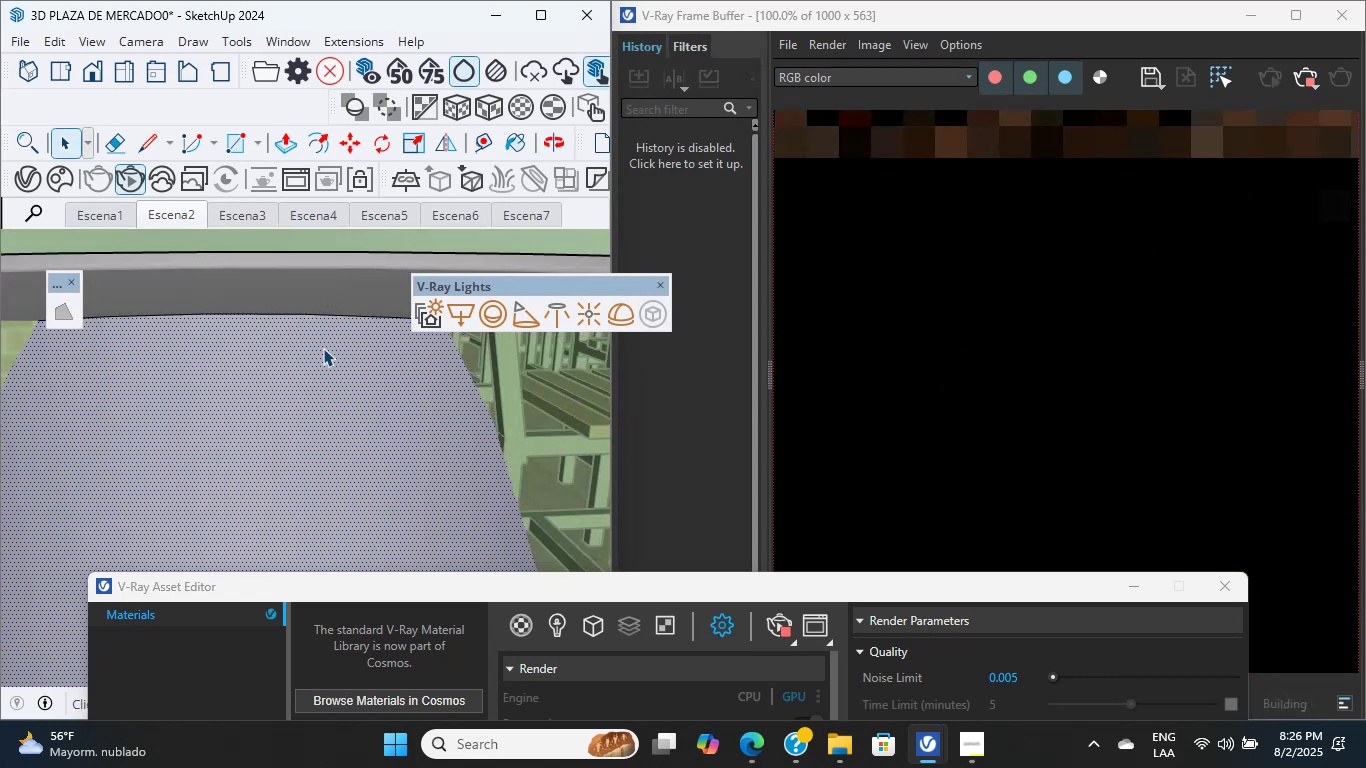 
double_click([323, 348])
 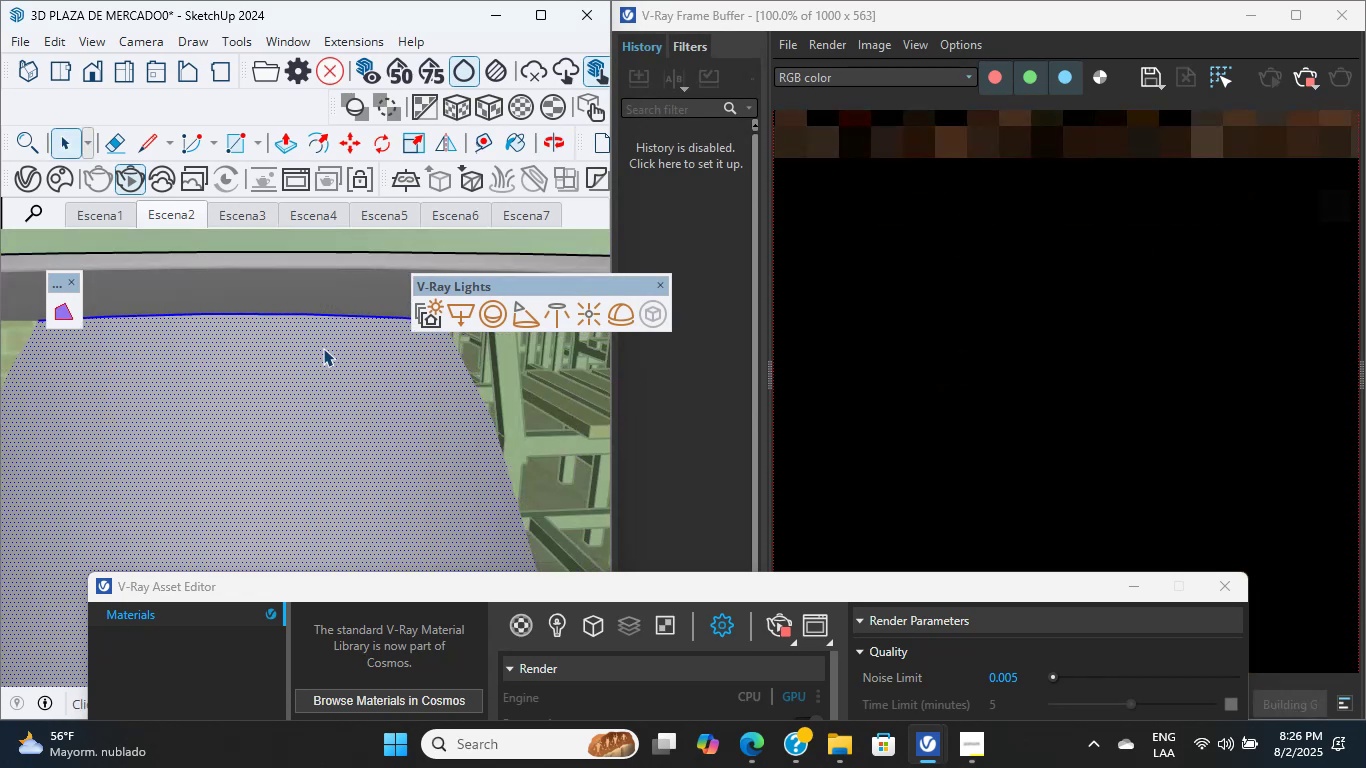 
triple_click([323, 348])
 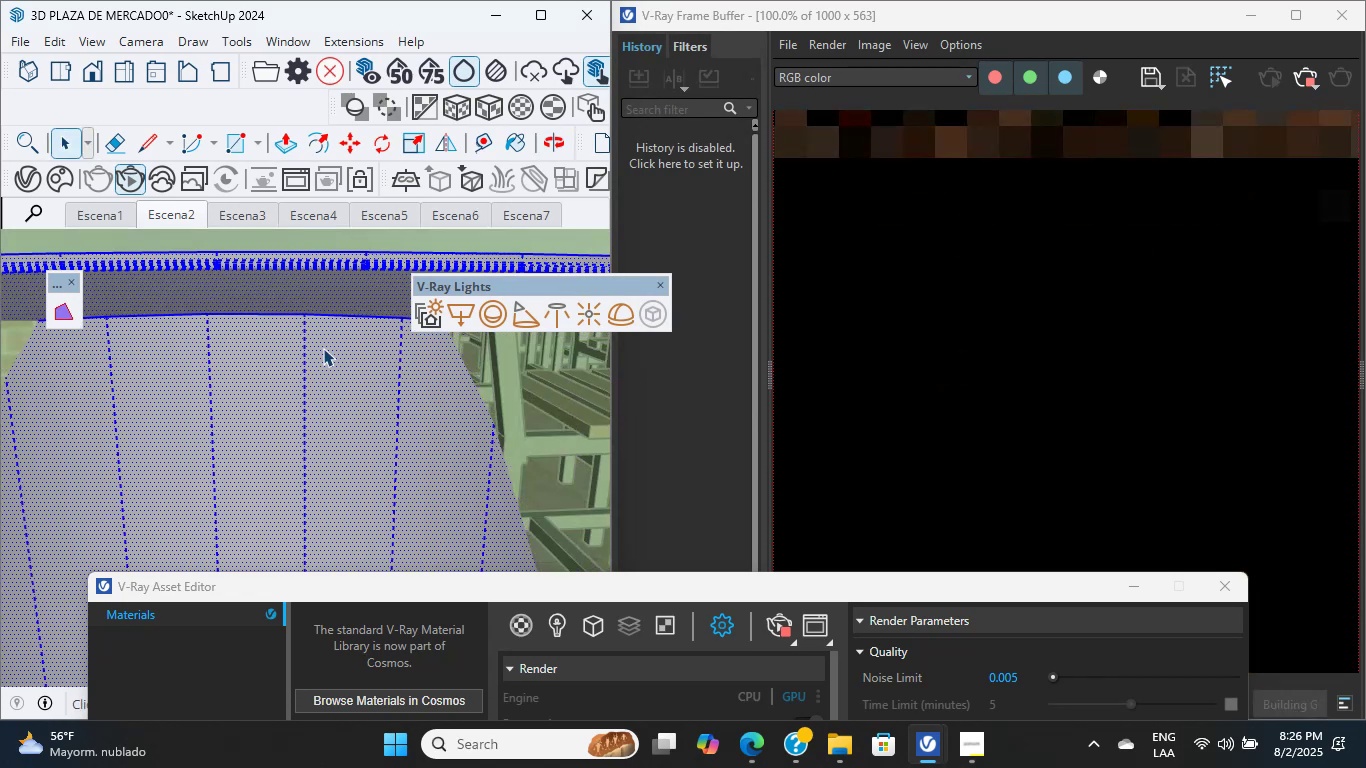 
triple_click([323, 348])
 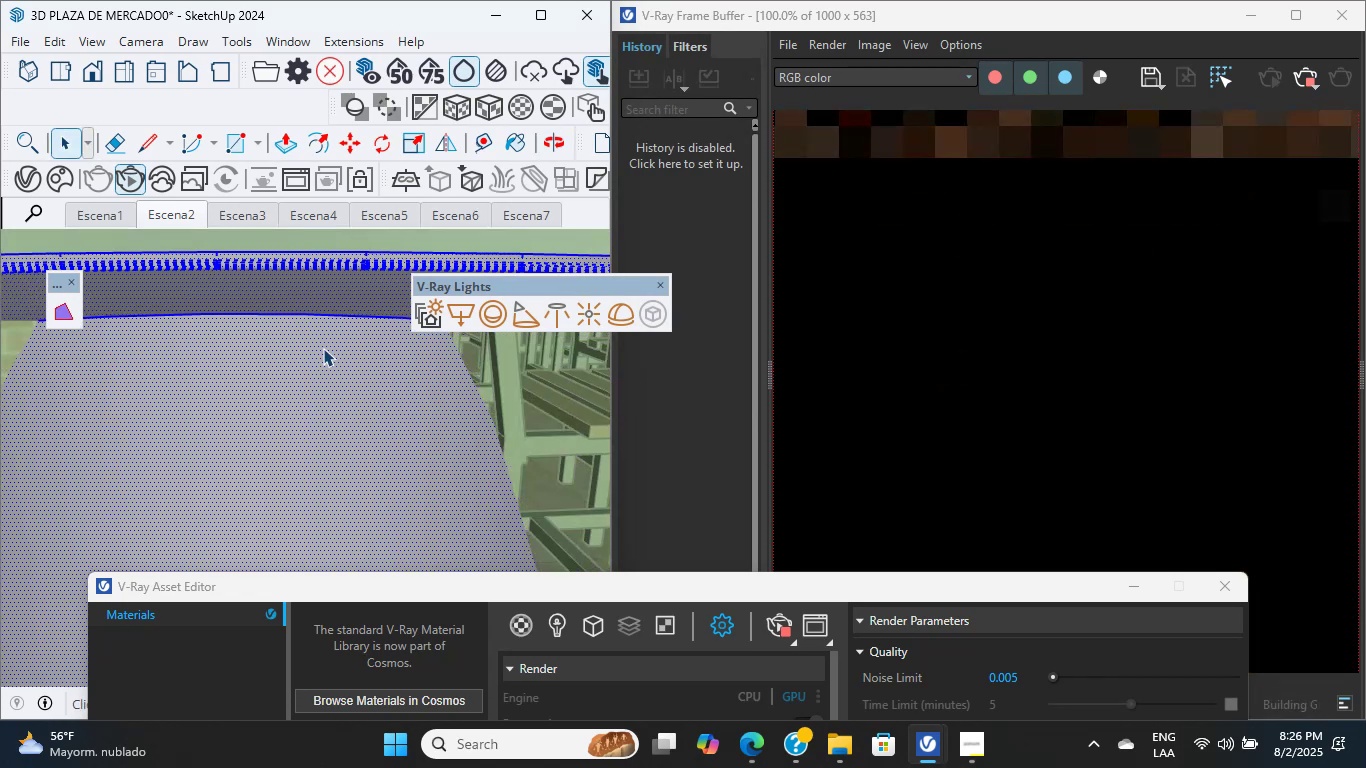 
triple_click([323, 348])
 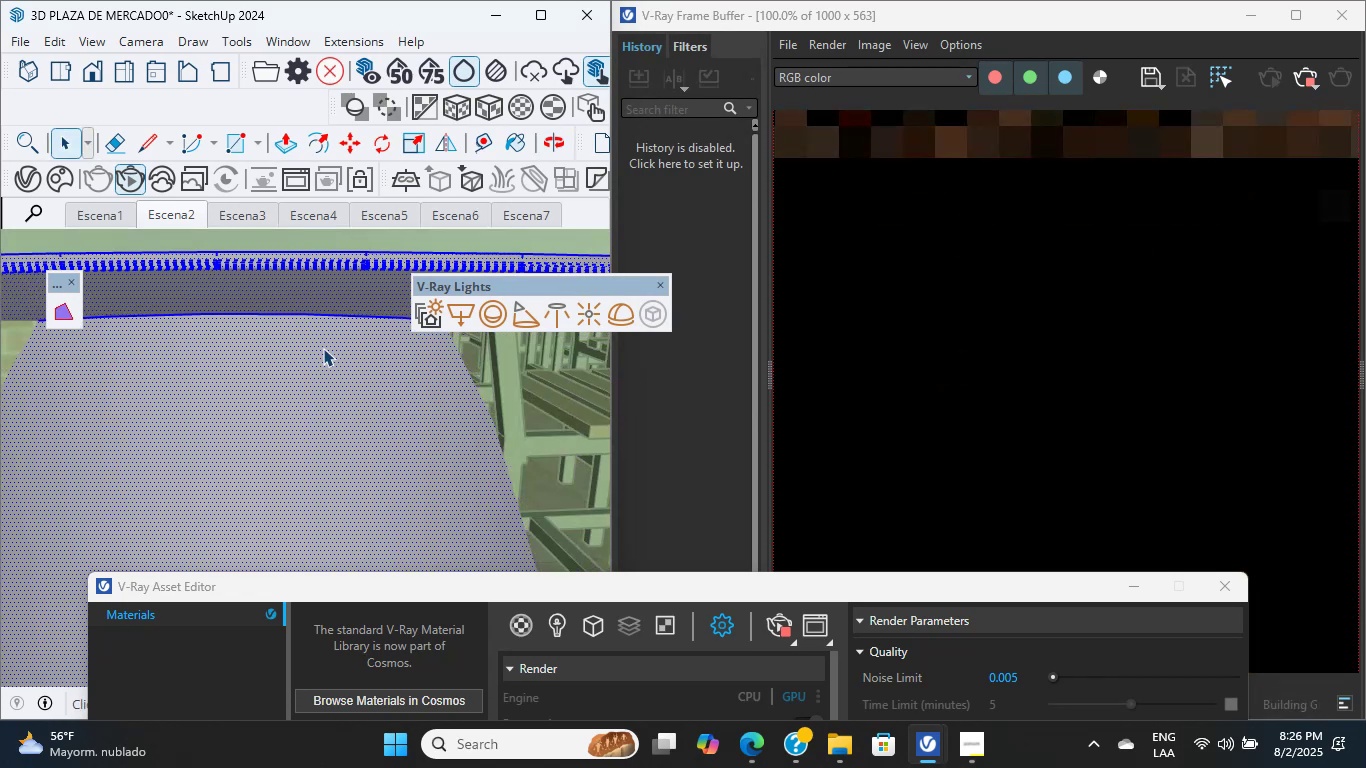 
triple_click([323, 348])
 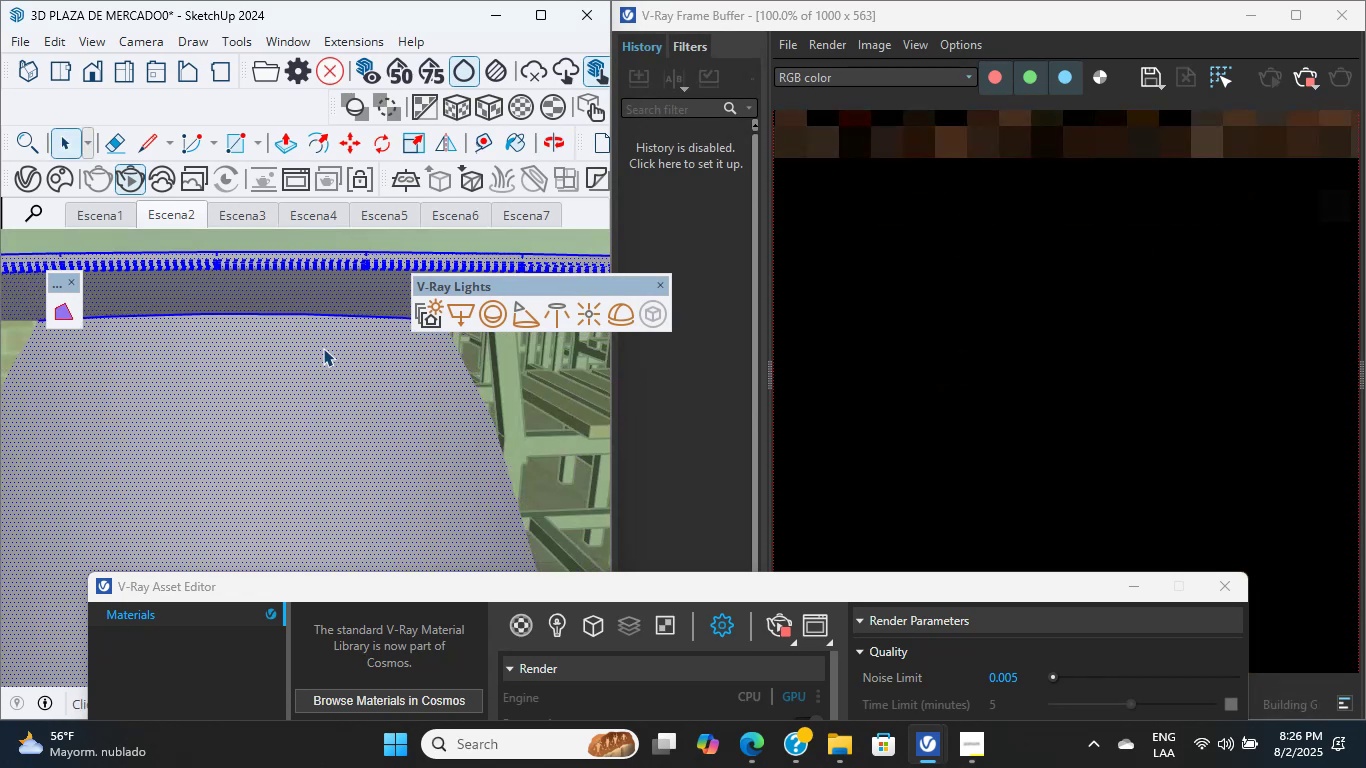 
triple_click([323, 348])
 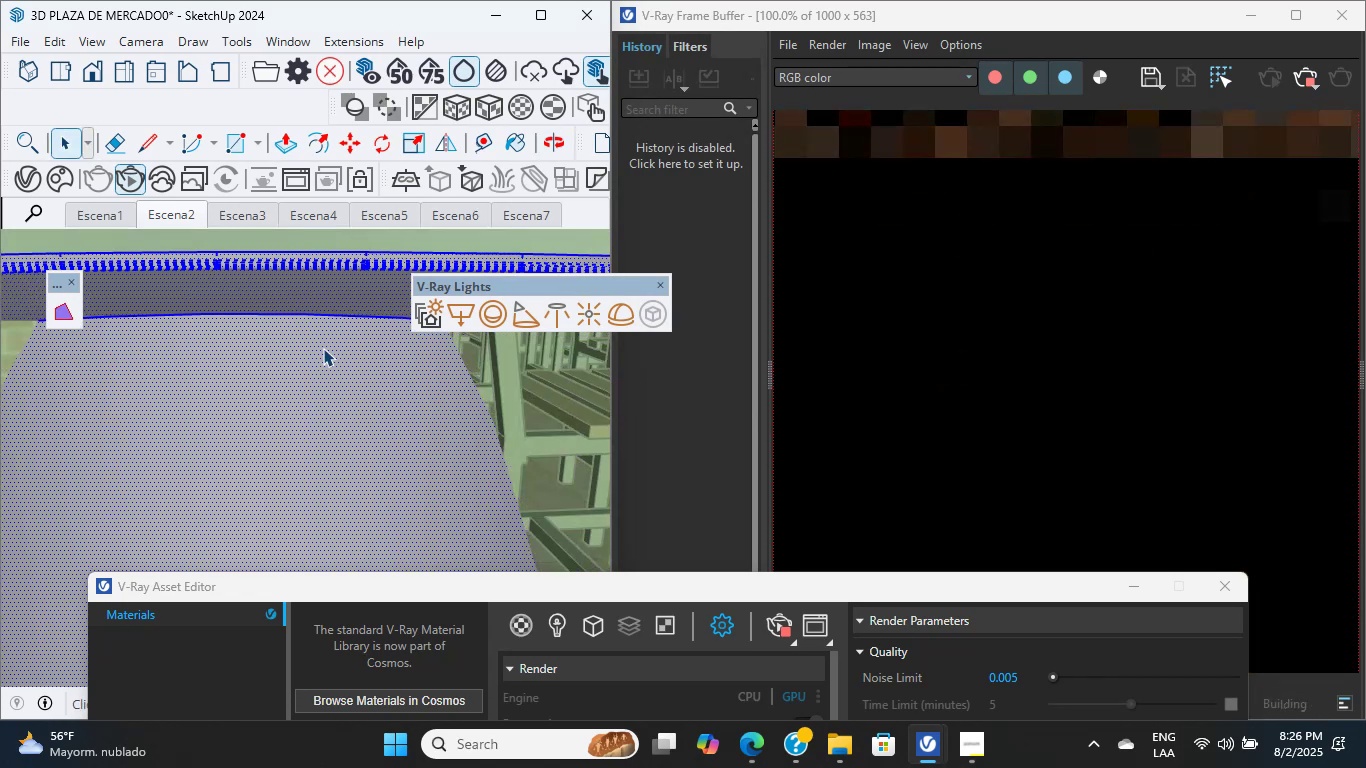 
triple_click([323, 348])
 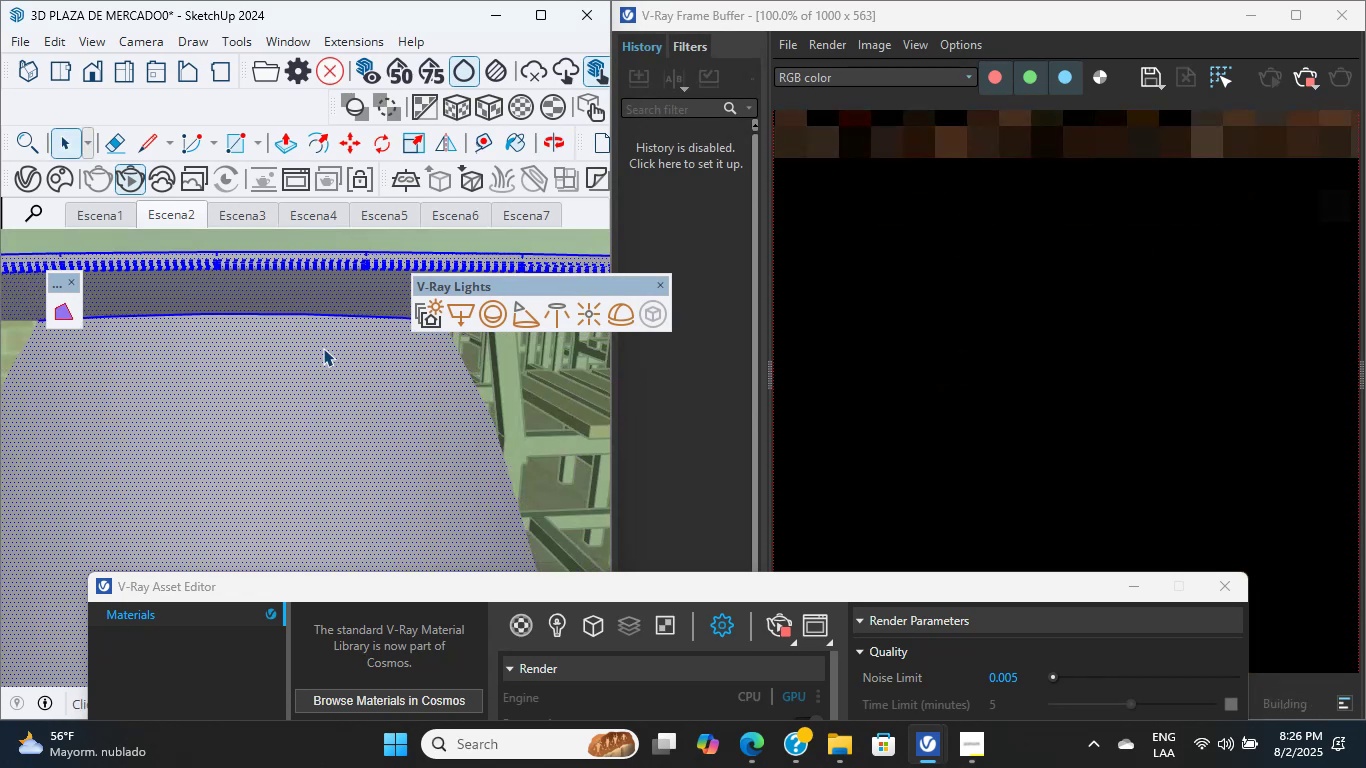 
triple_click([323, 348])
 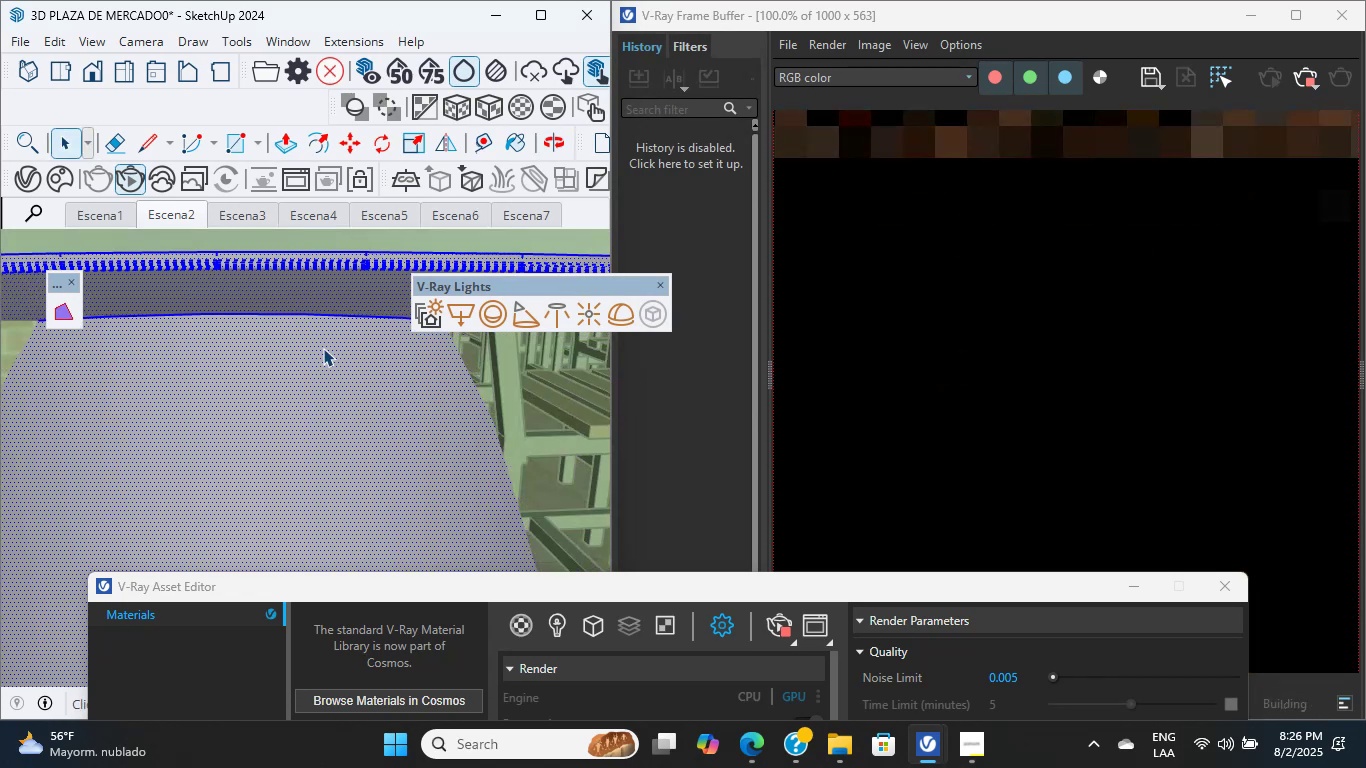 
triple_click([323, 348])
 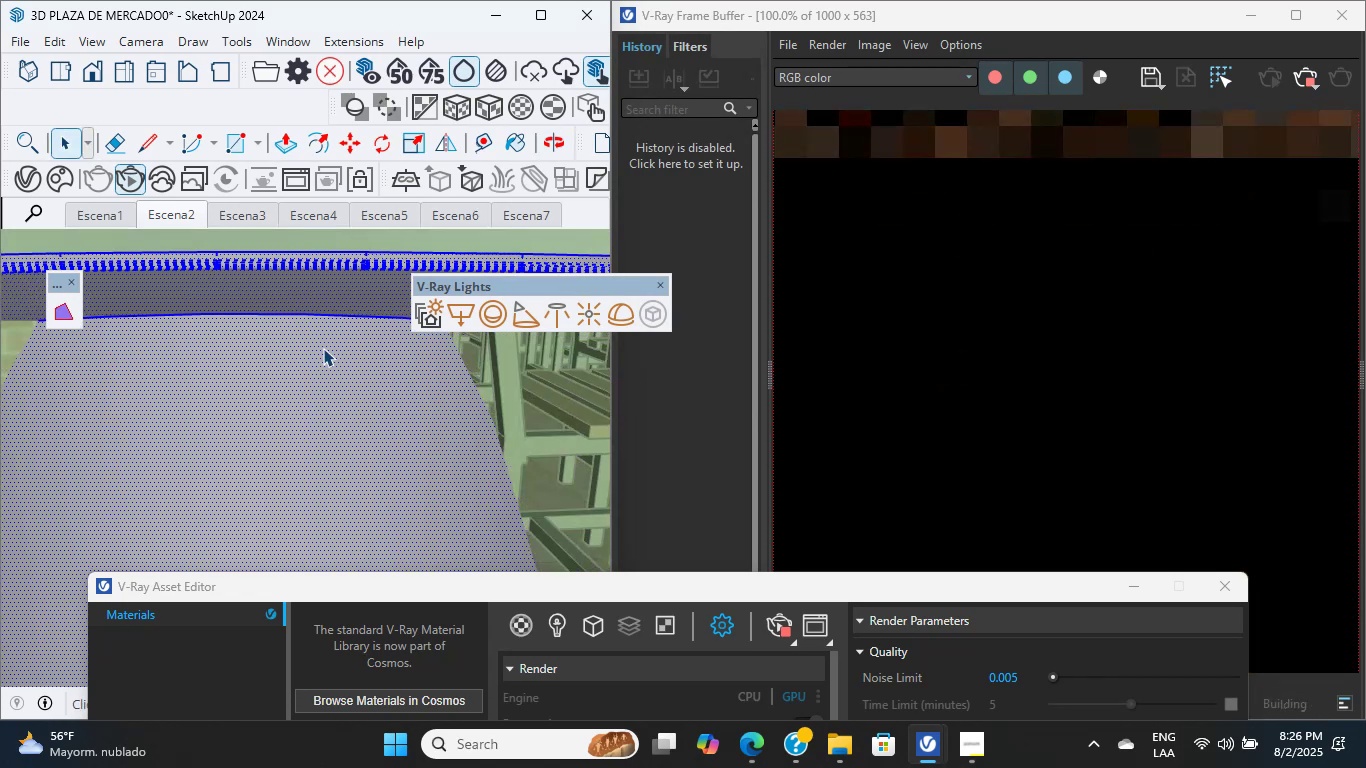 
triple_click([323, 348])
 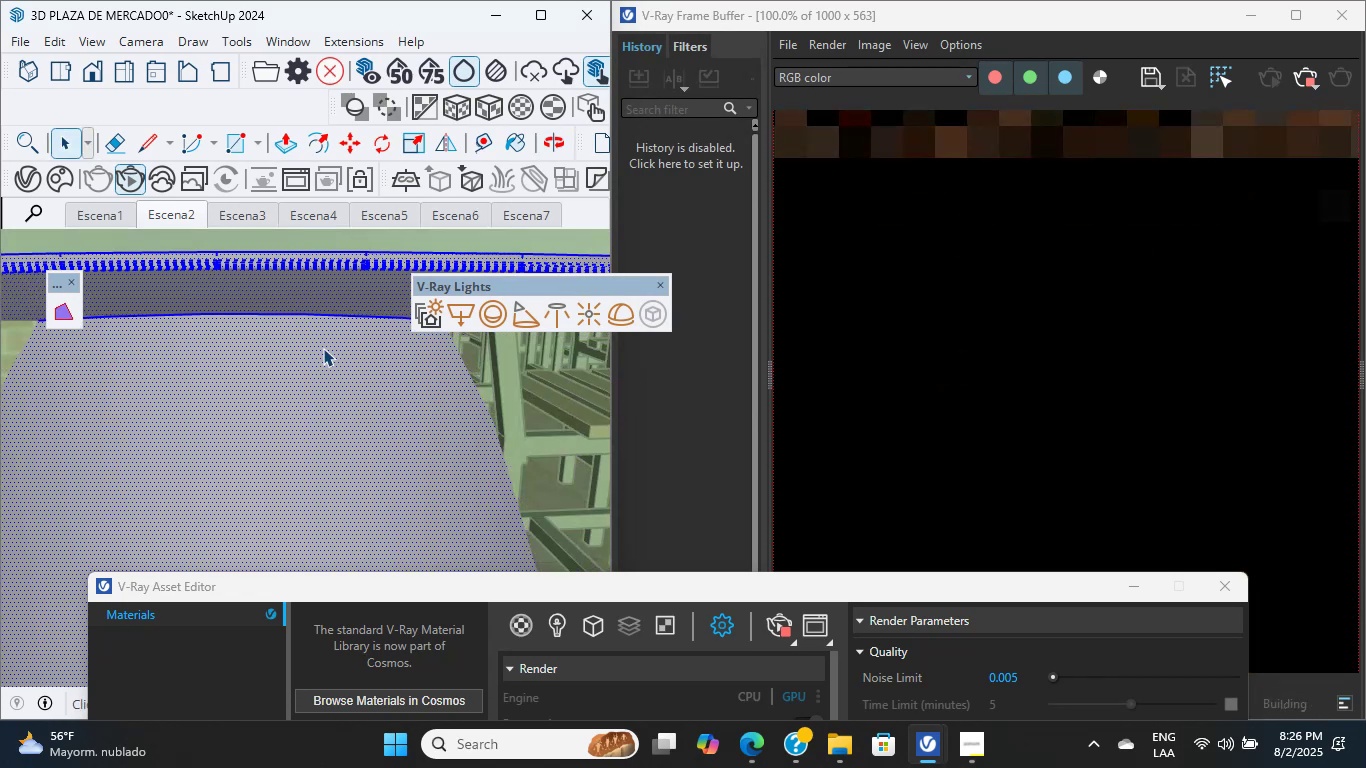 
triple_click([323, 348])
 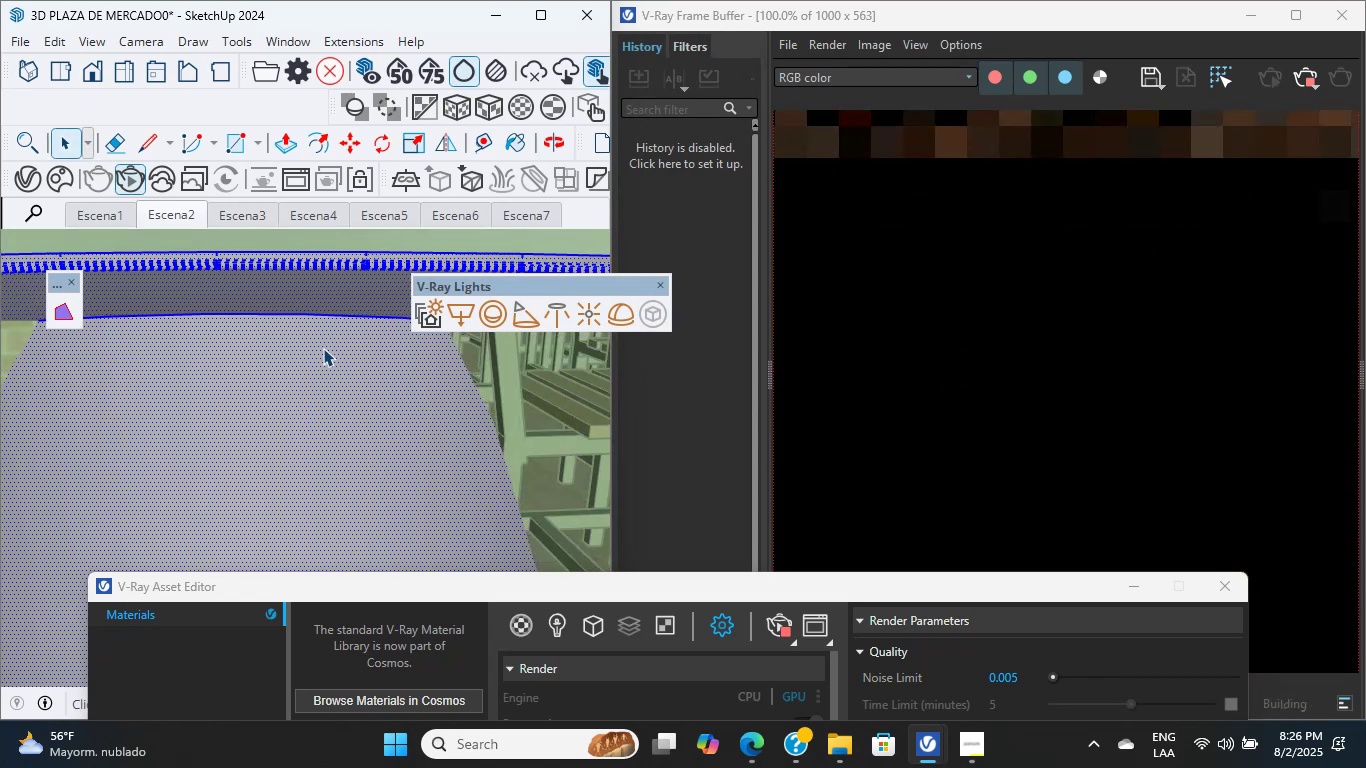 
triple_click([323, 348])
 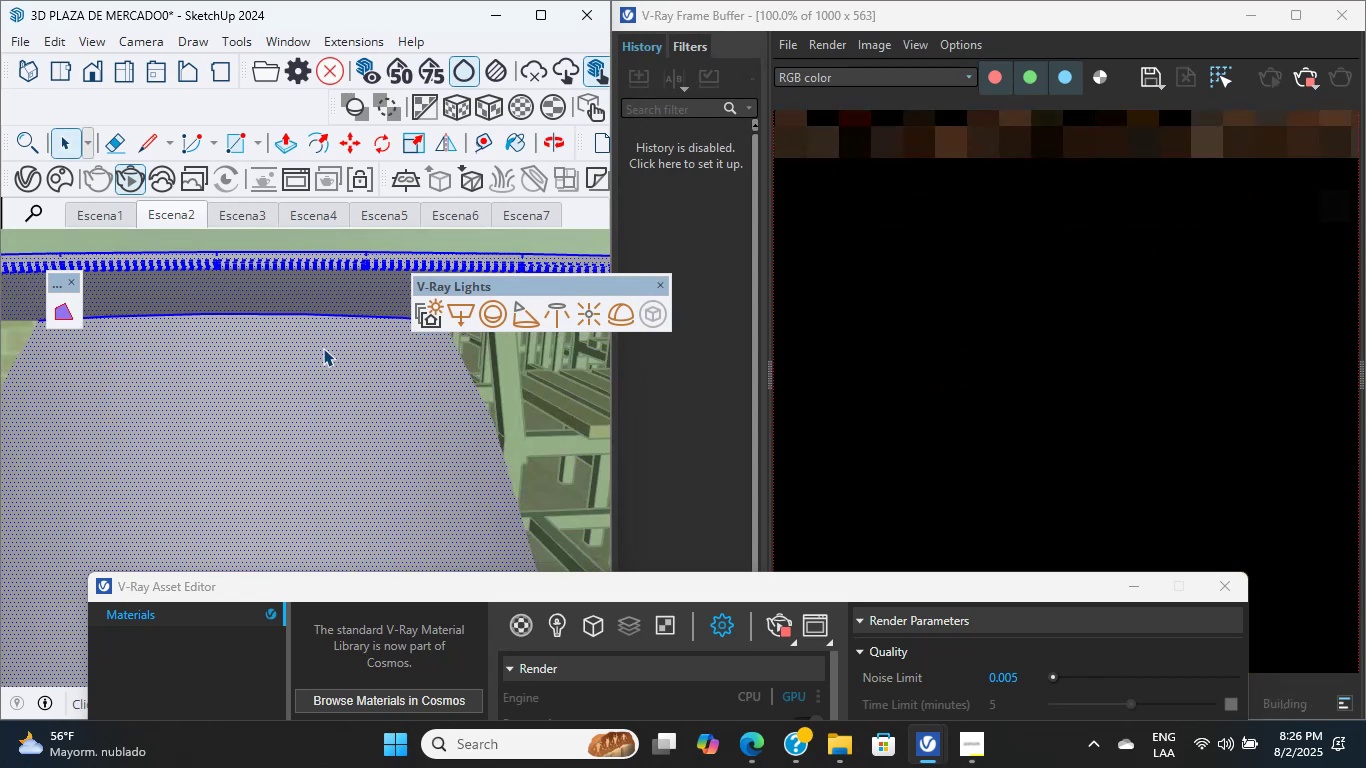 
triple_click([323, 348])
 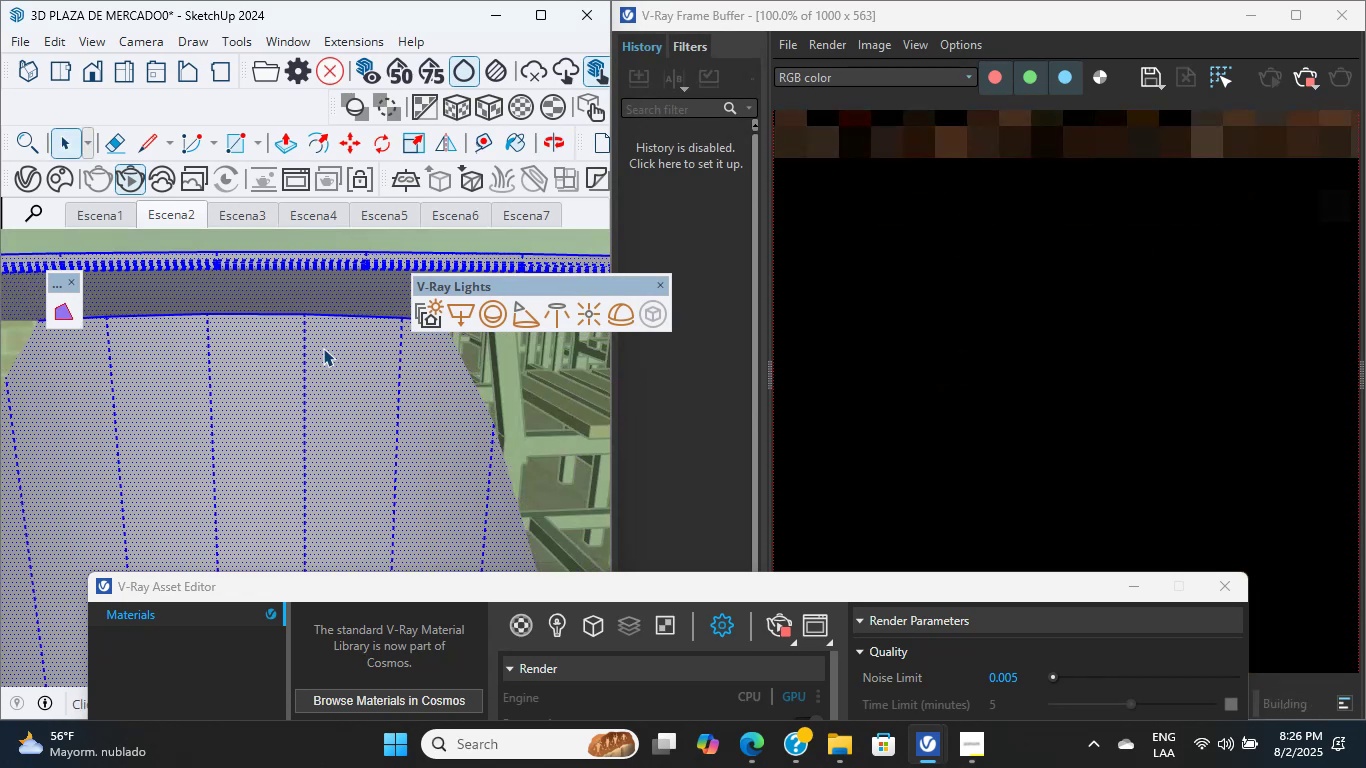 
triple_click([323, 348])
 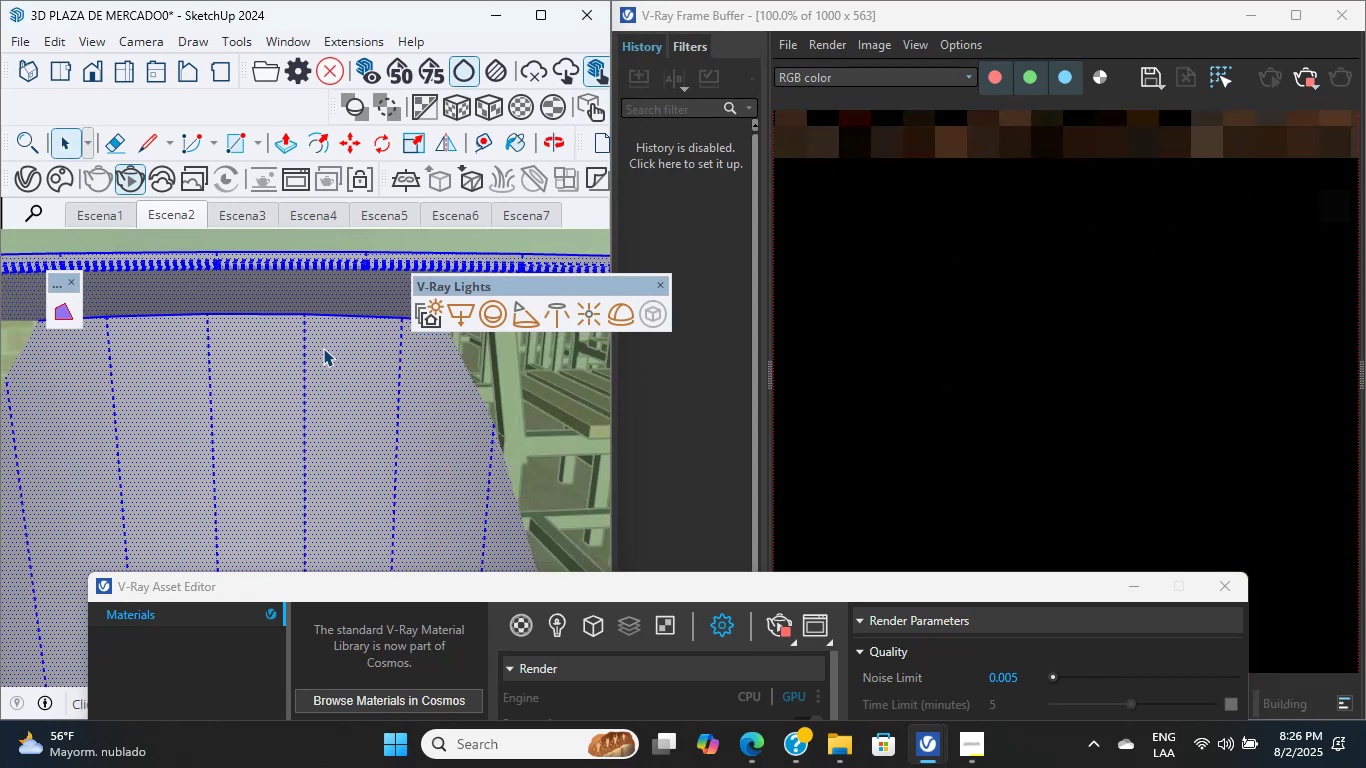 
triple_click([323, 348])
 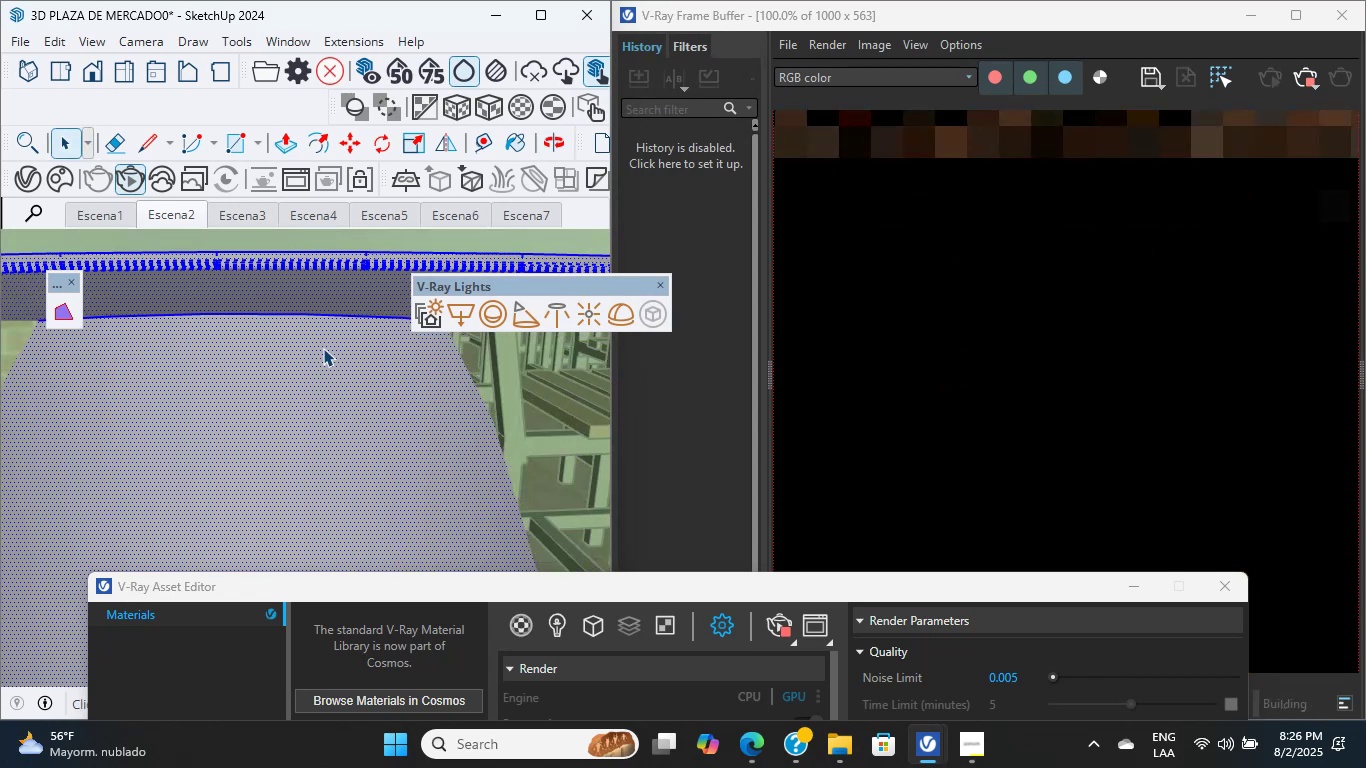 
triple_click([323, 348])
 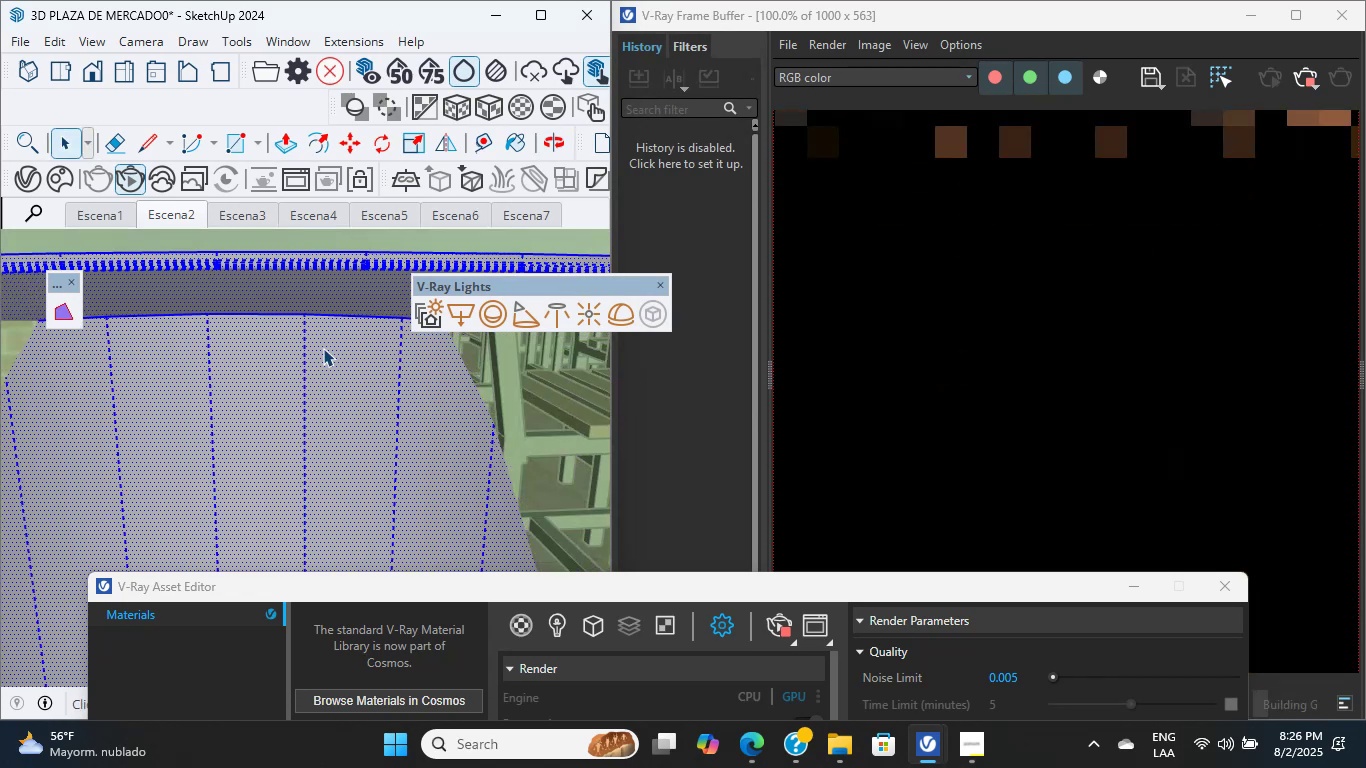 
double_click([323, 348])
 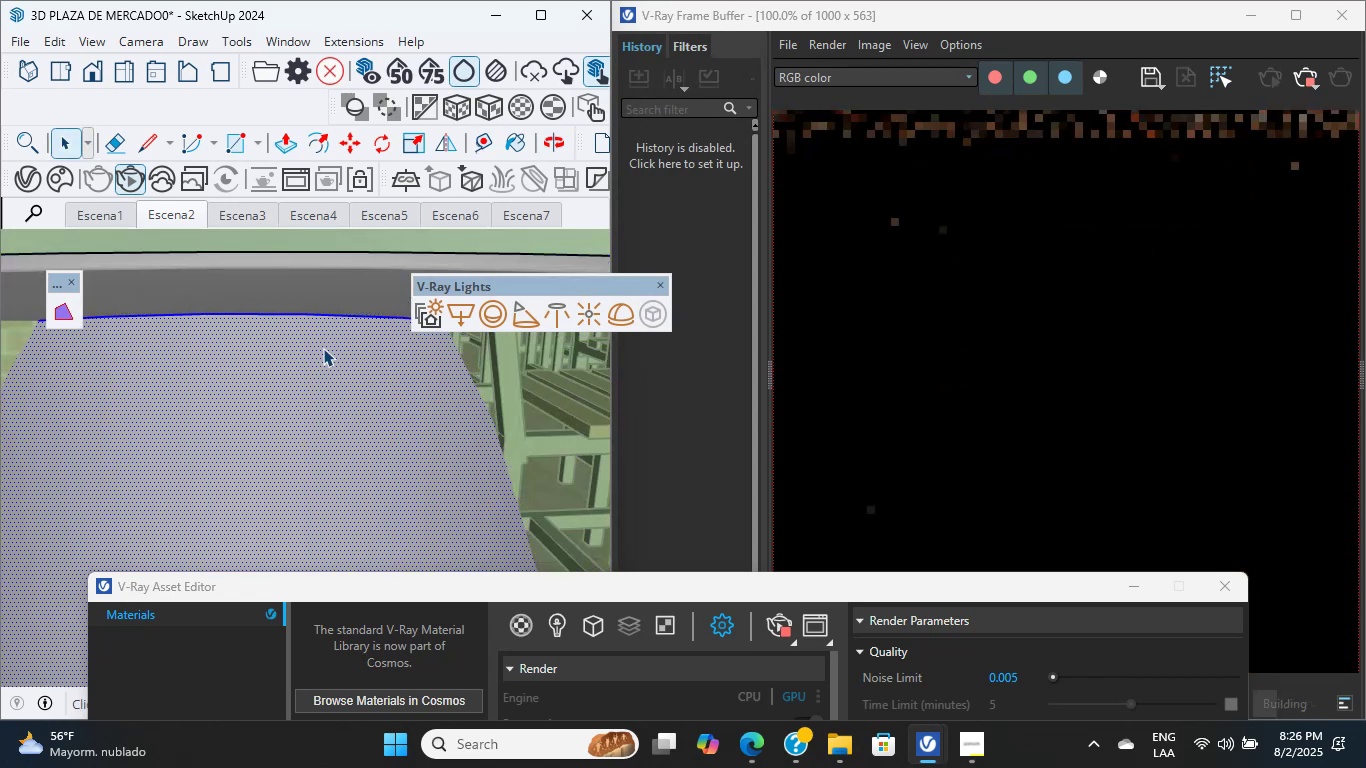 
double_click([323, 348])
 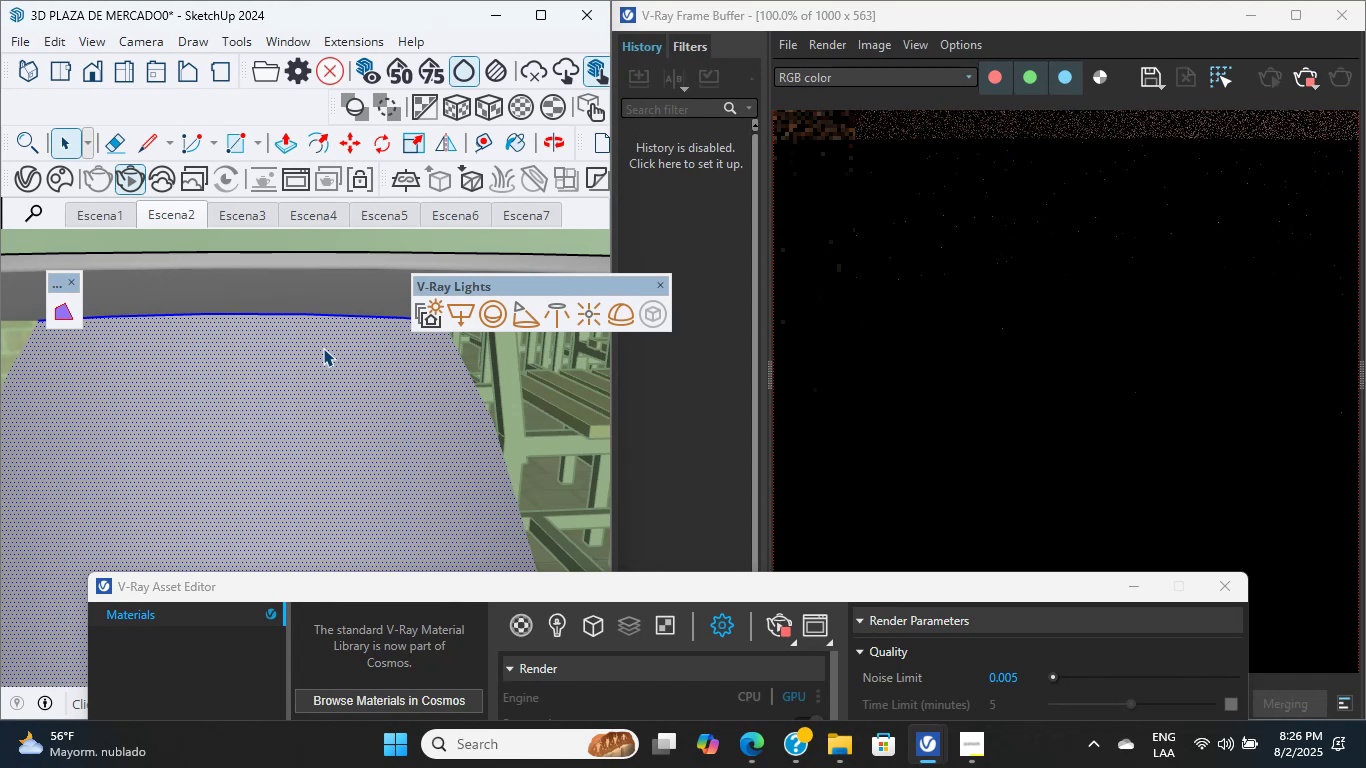 
wait(17.0)
 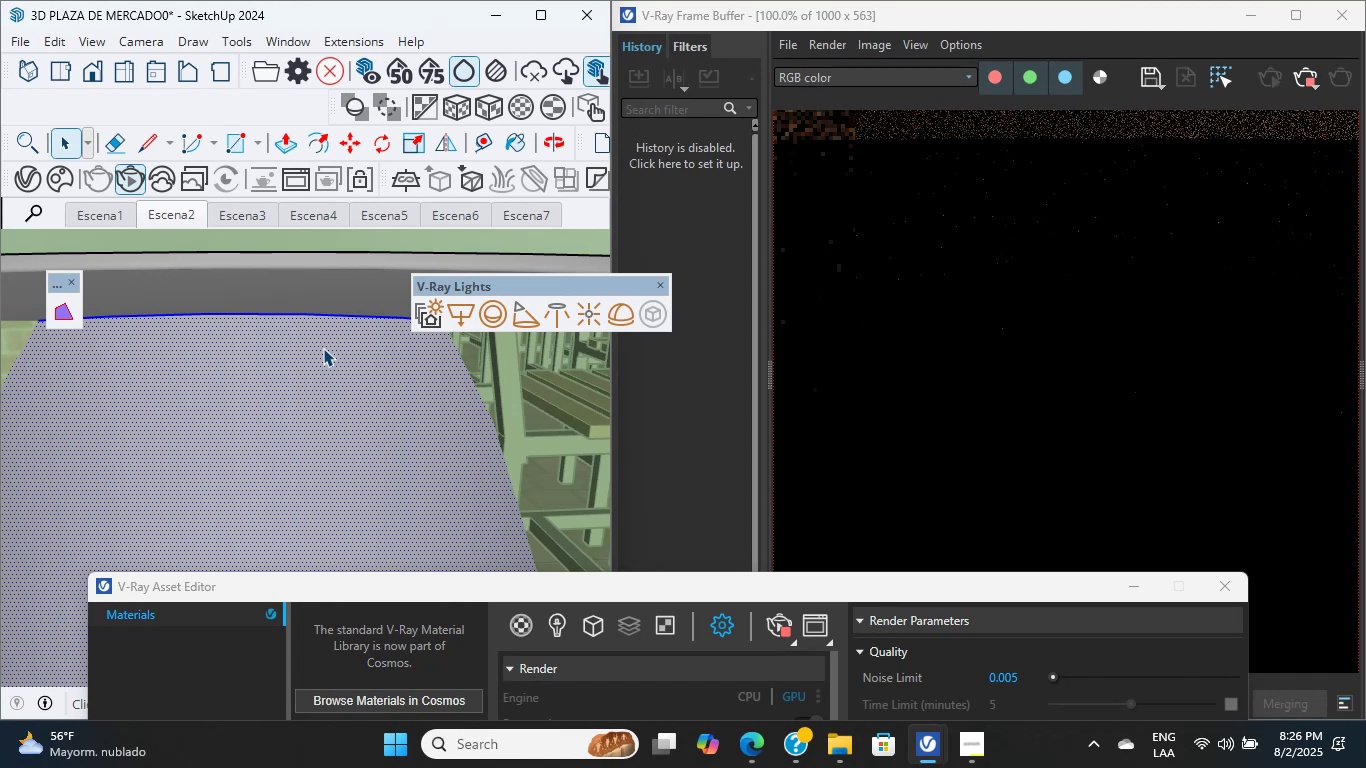 
double_click([299, 314])
 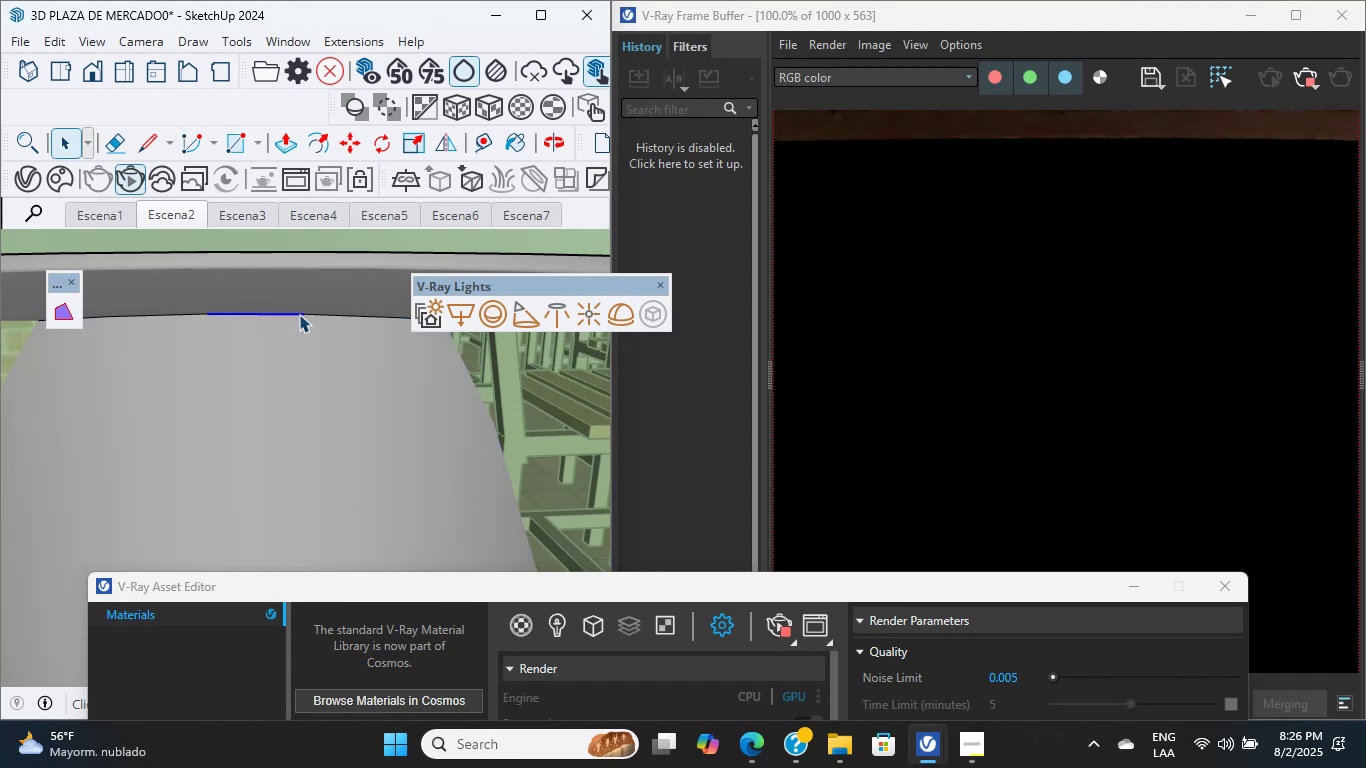 
triple_click([299, 314])
 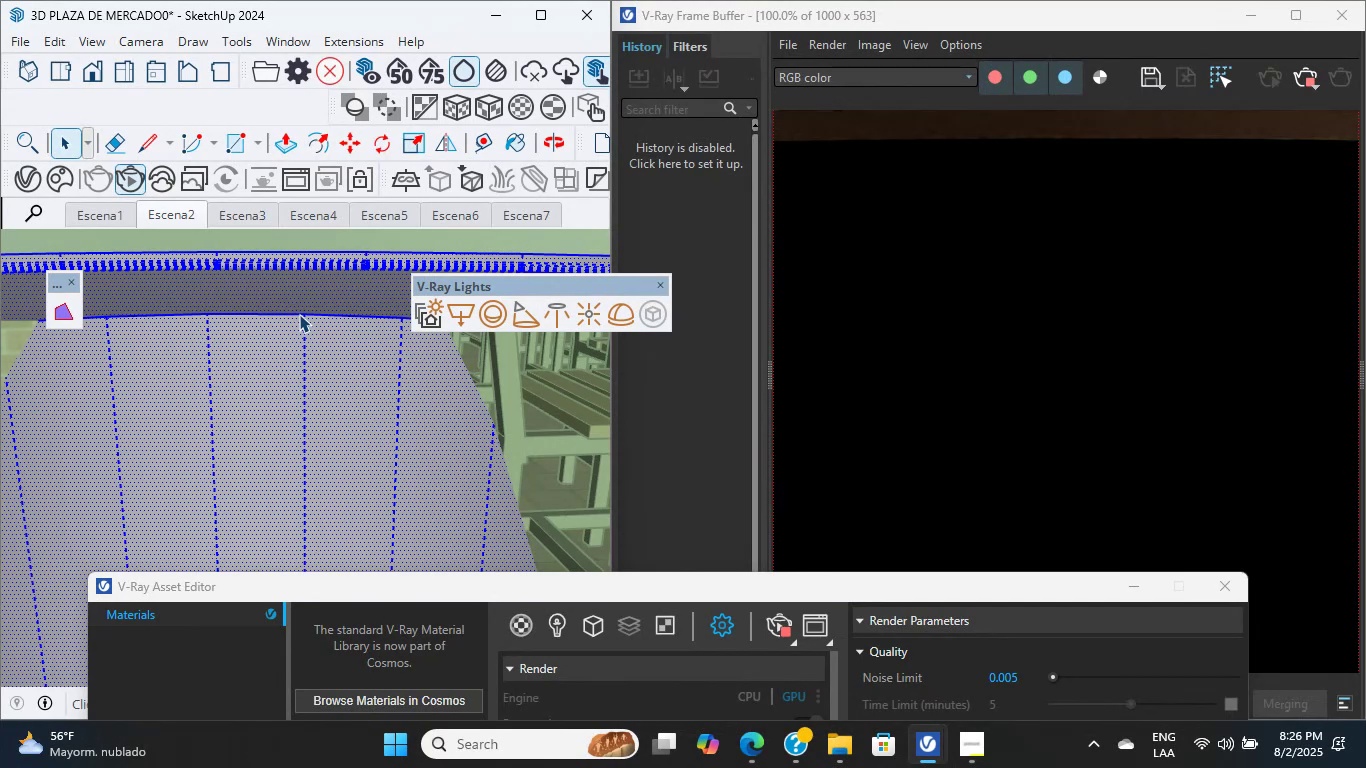 
wait(5.13)
 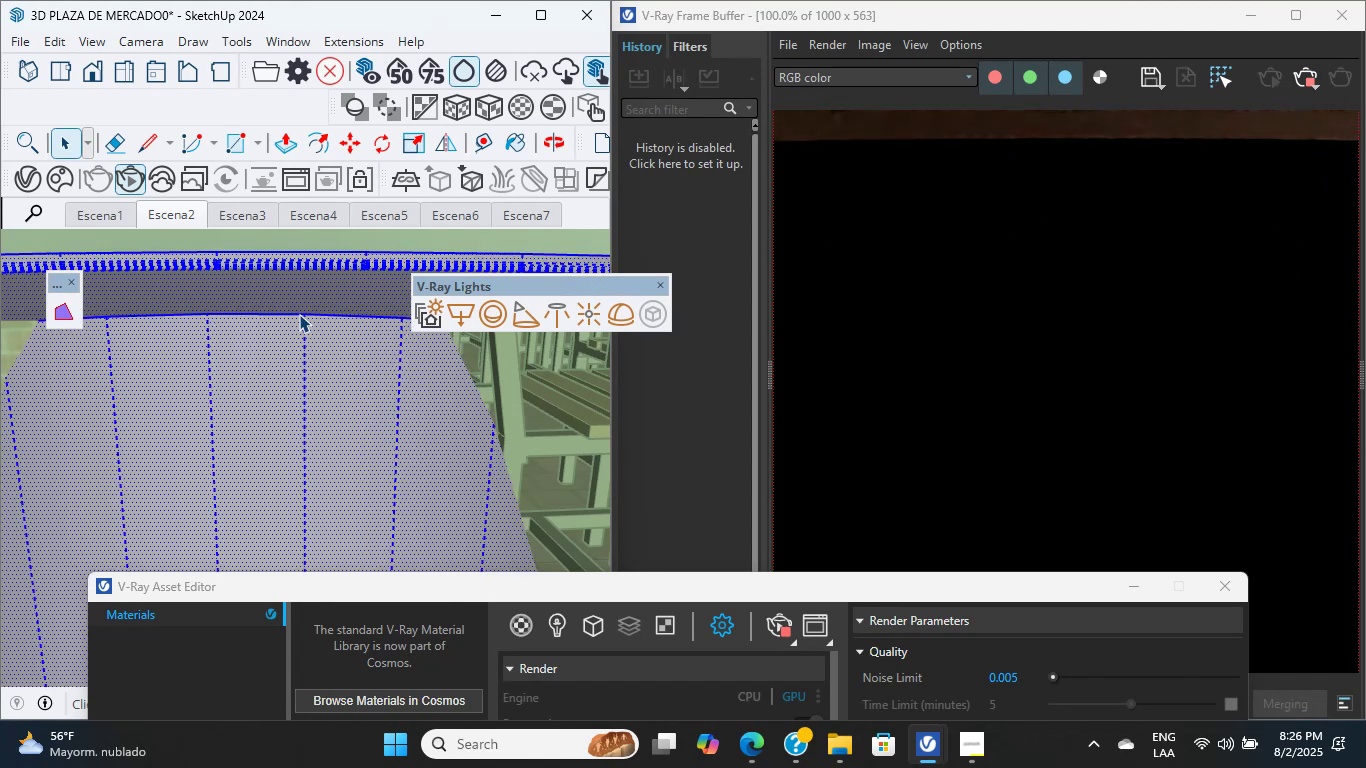 
scroll: coordinate [299, 314], scroll_direction: up, amount: 2.0
 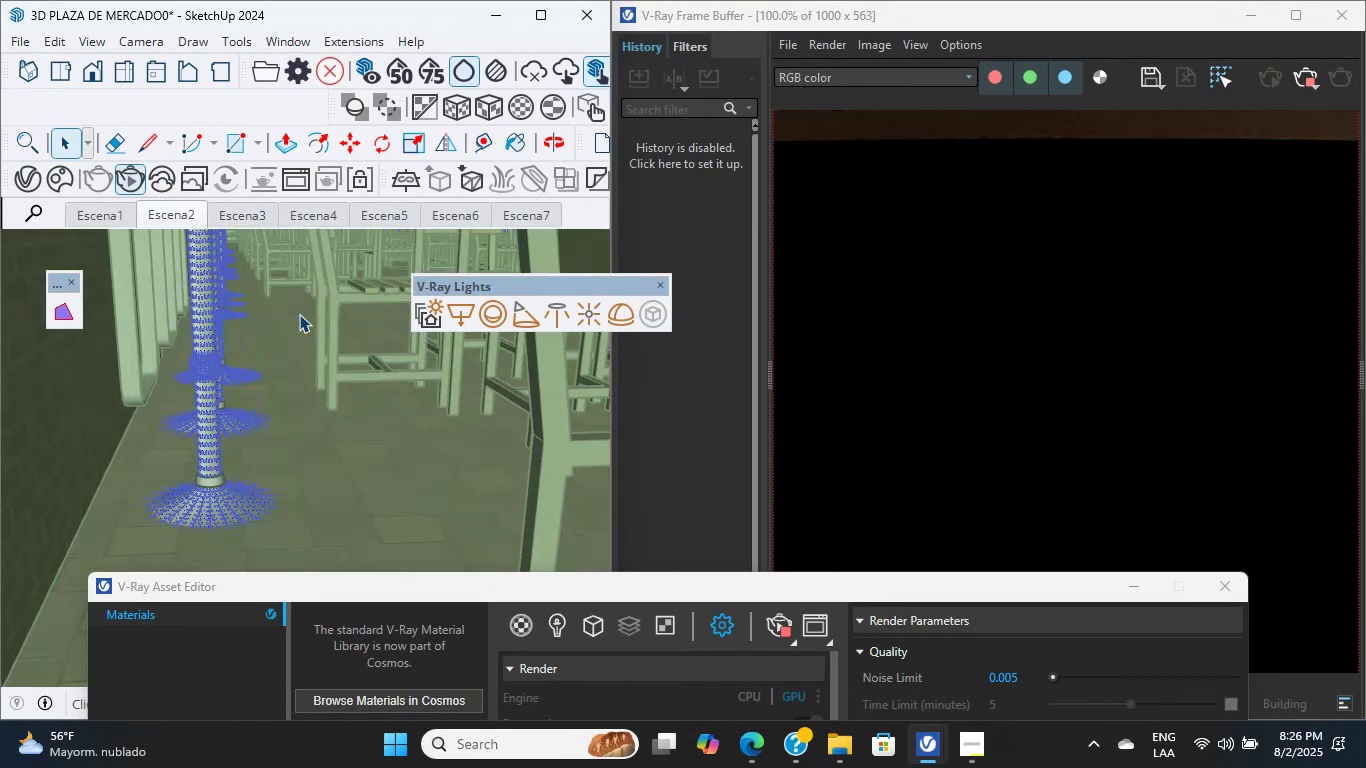 
scroll: coordinate [299, 314], scroll_direction: down, amount: 2.0
 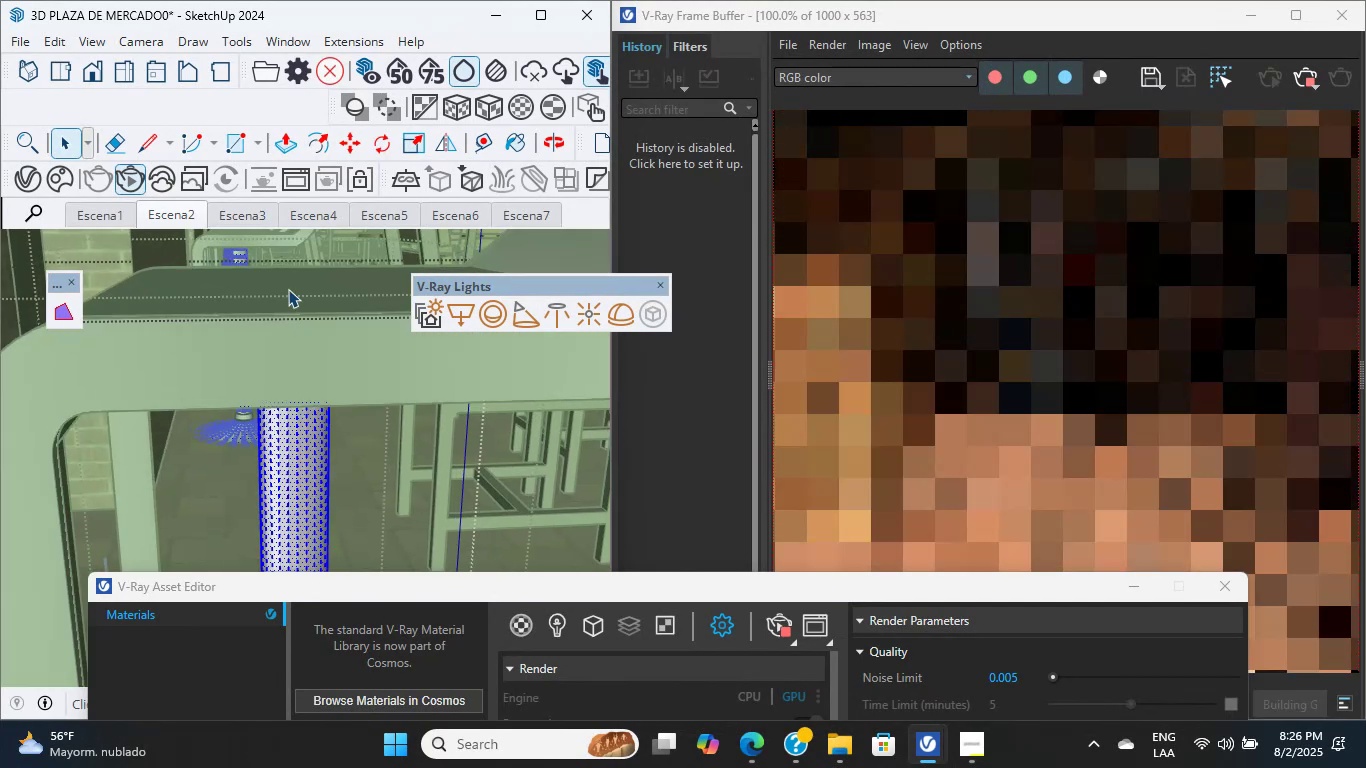 
scroll: coordinate [301, 313], scroll_direction: up, amount: 2.0
 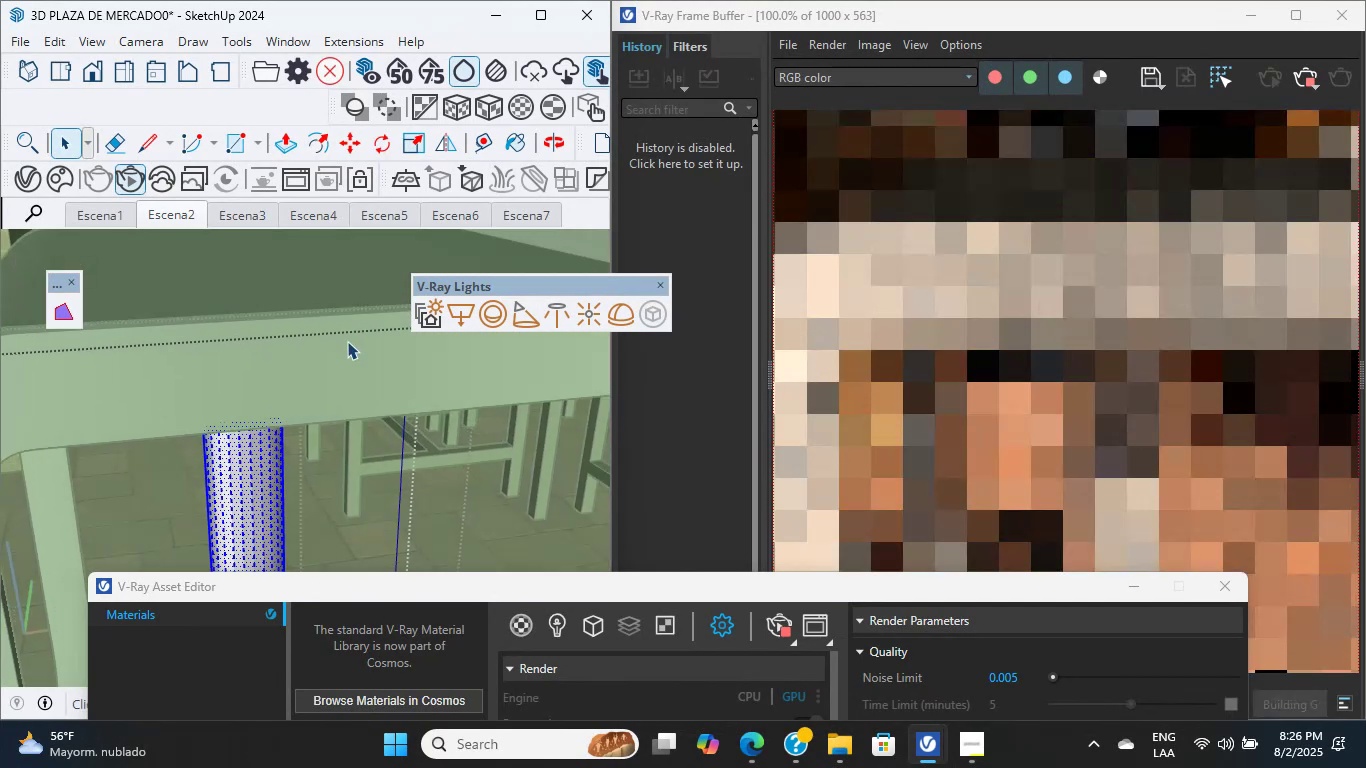 
left_click([327, 312])
 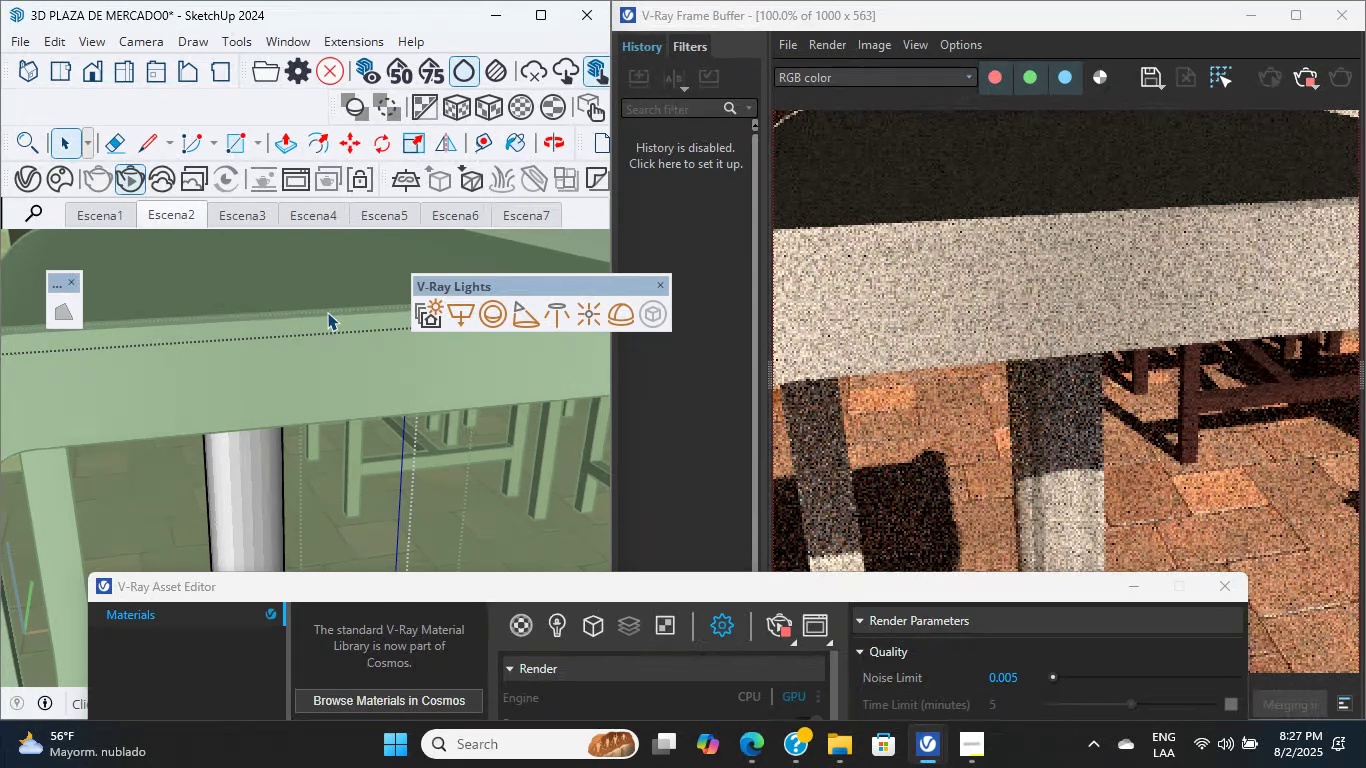 
wait(31.06)
 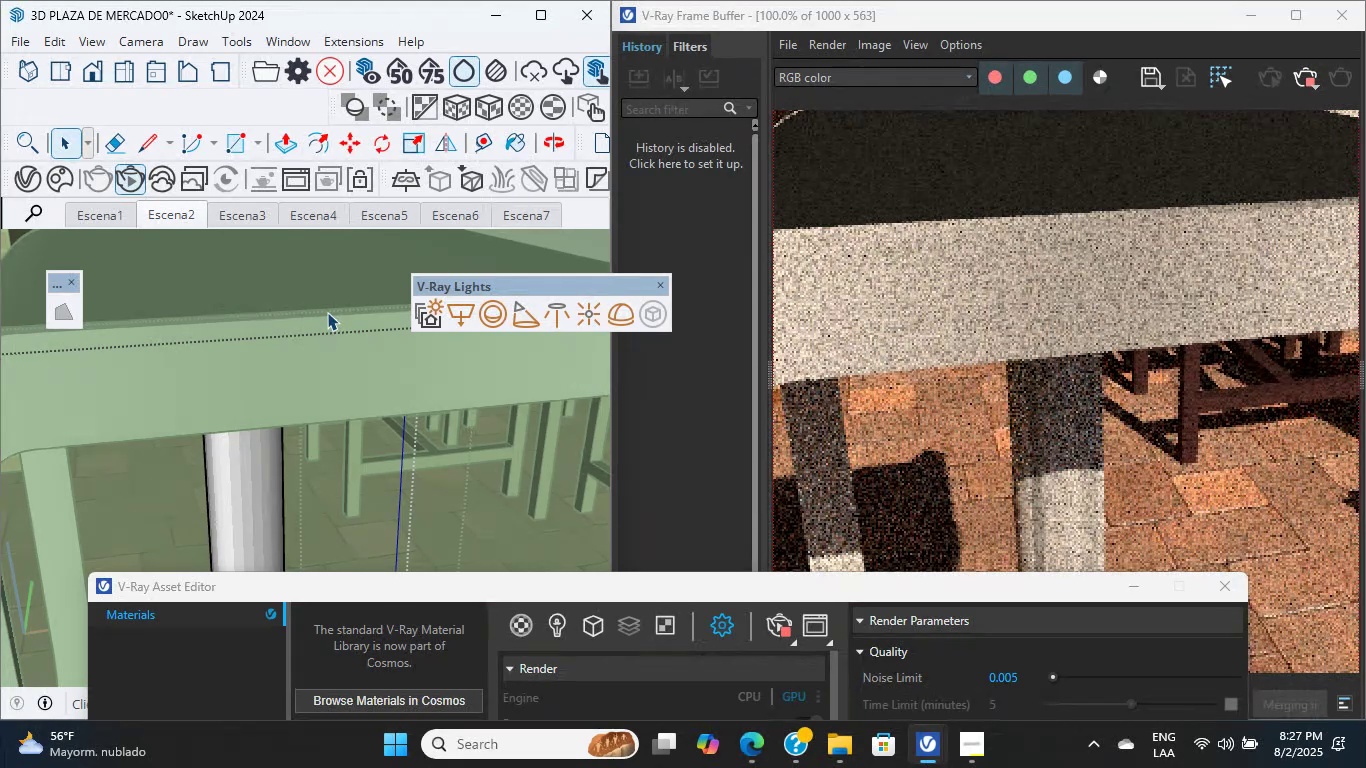 
left_click_drag(start_coordinate=[699, 588], to_coordinate=[625, 719])
 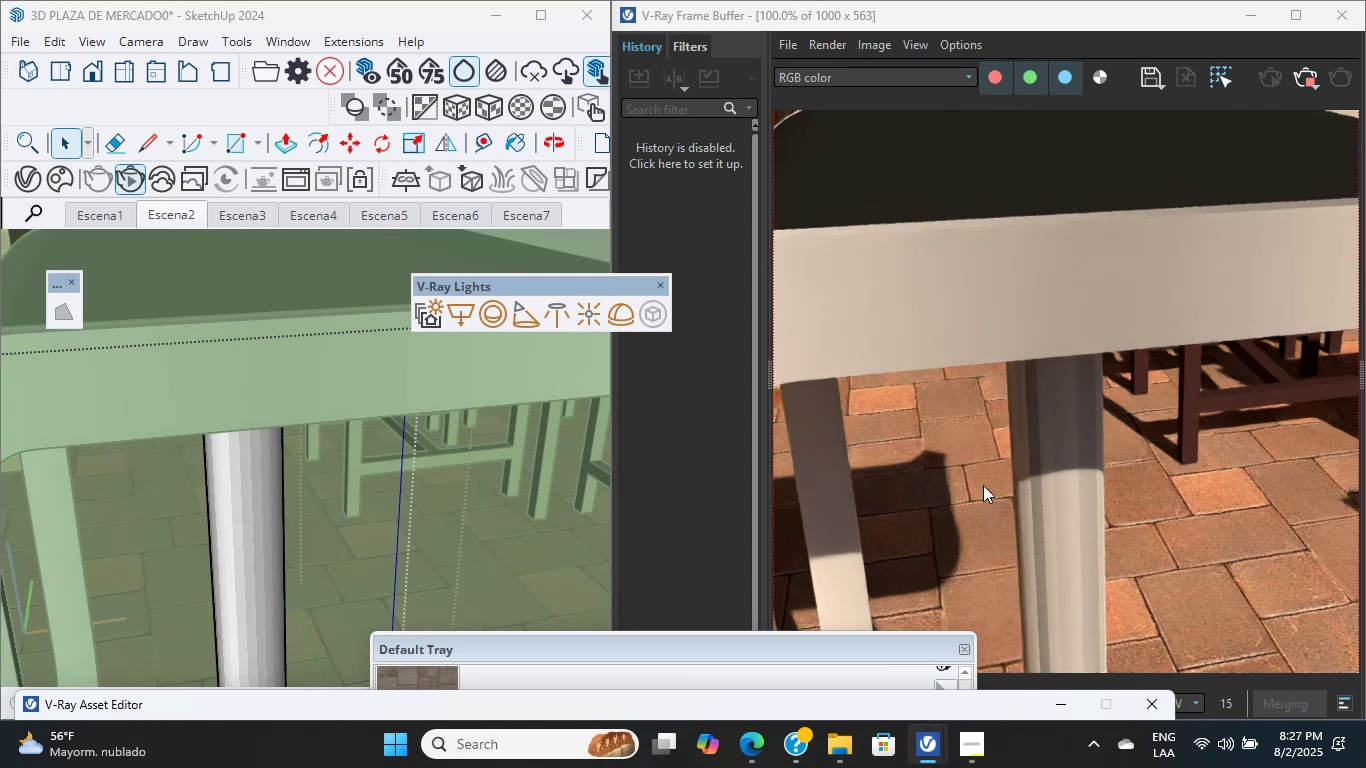 
key(PrintScreen)
 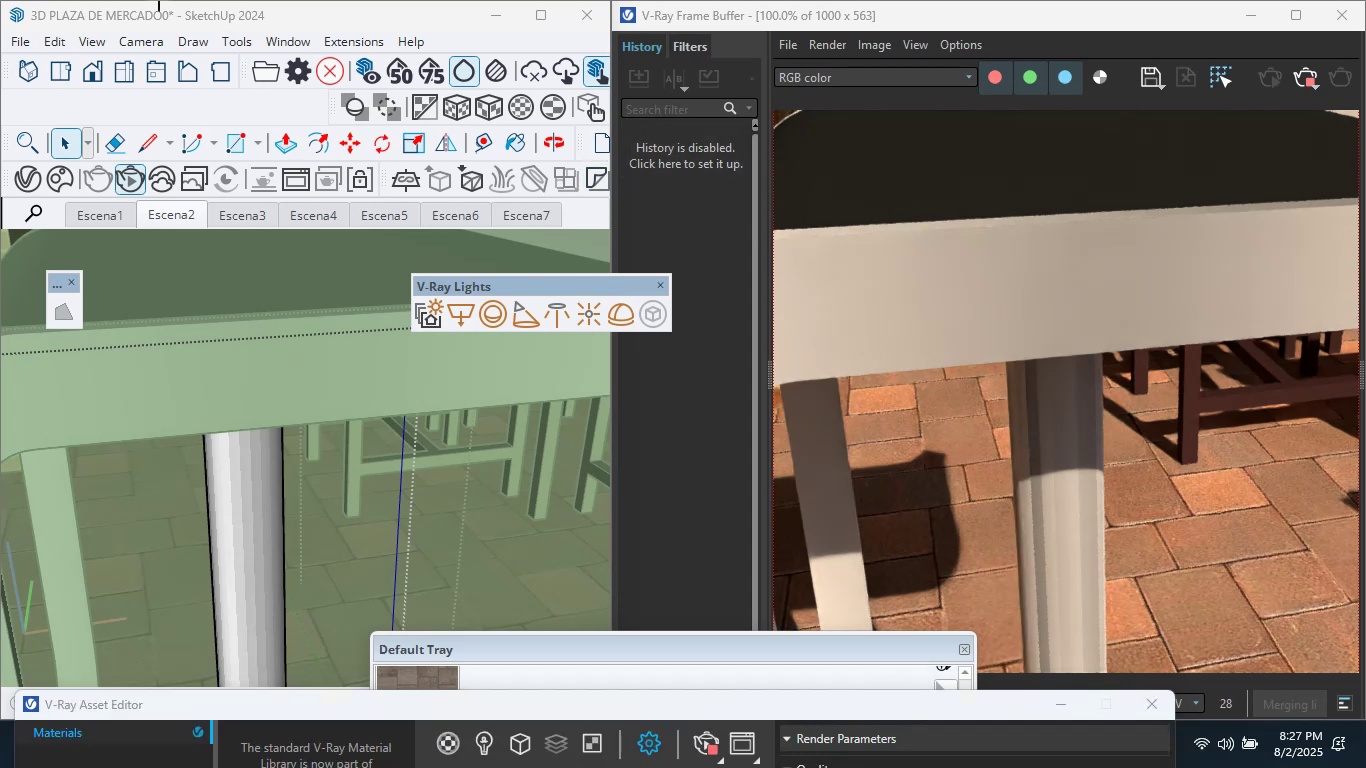 
left_click_drag(start_coordinate=[17, 1], to_coordinate=[1348, 740])
 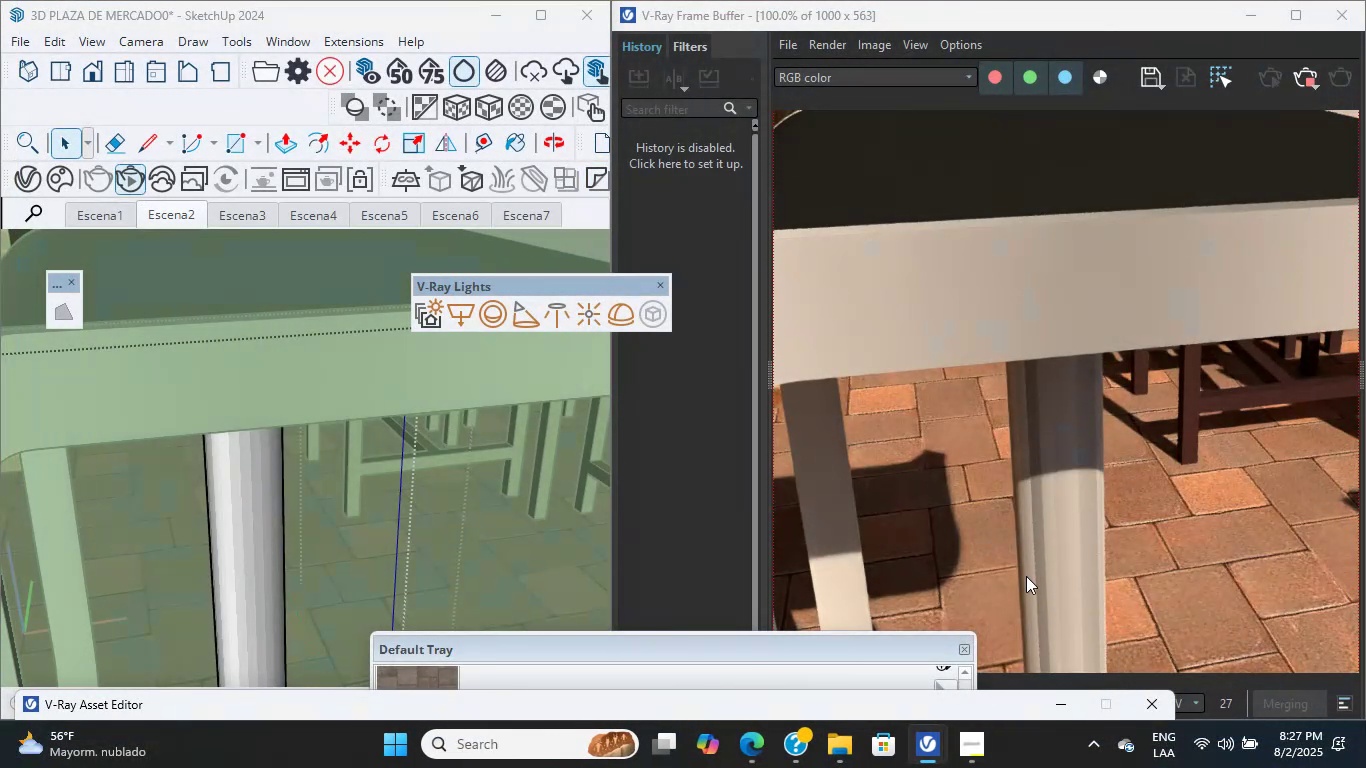 
left_click([963, 739])
 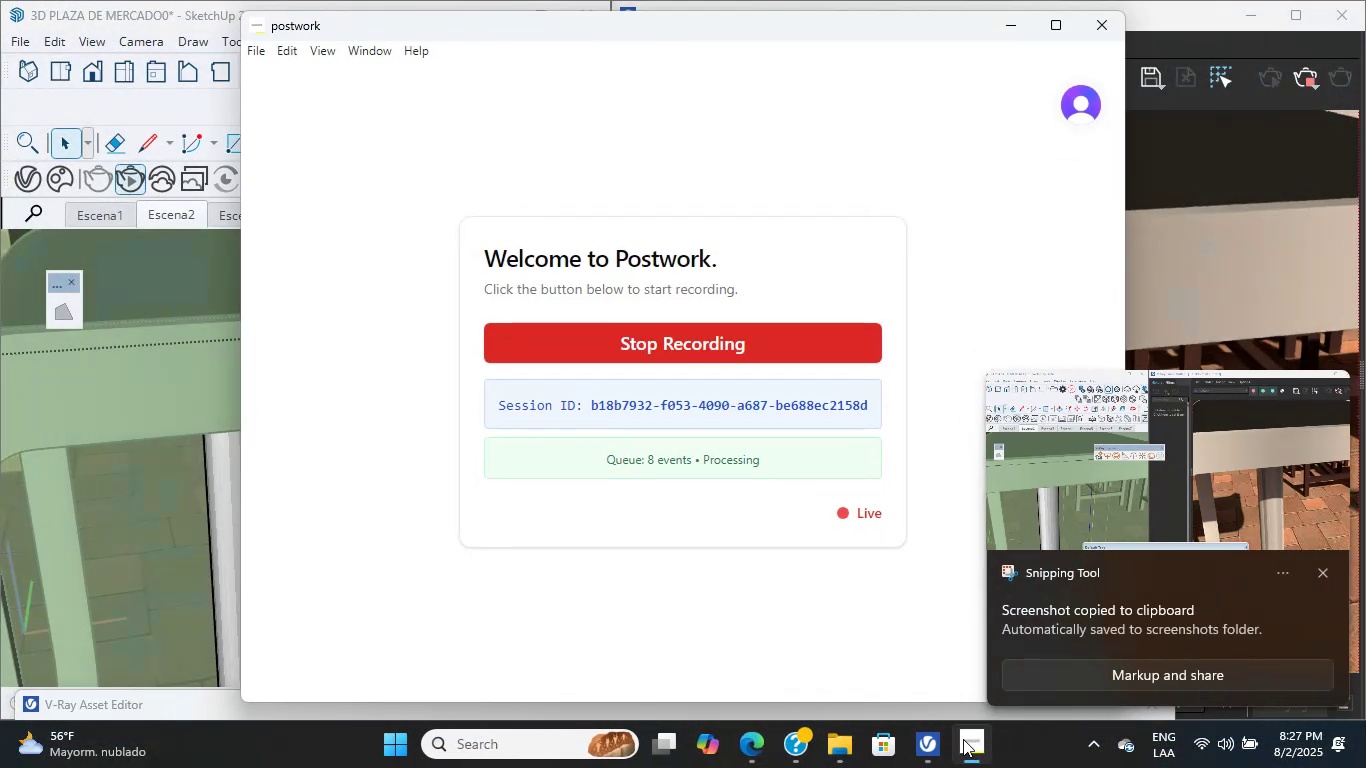 
left_click([963, 739])
 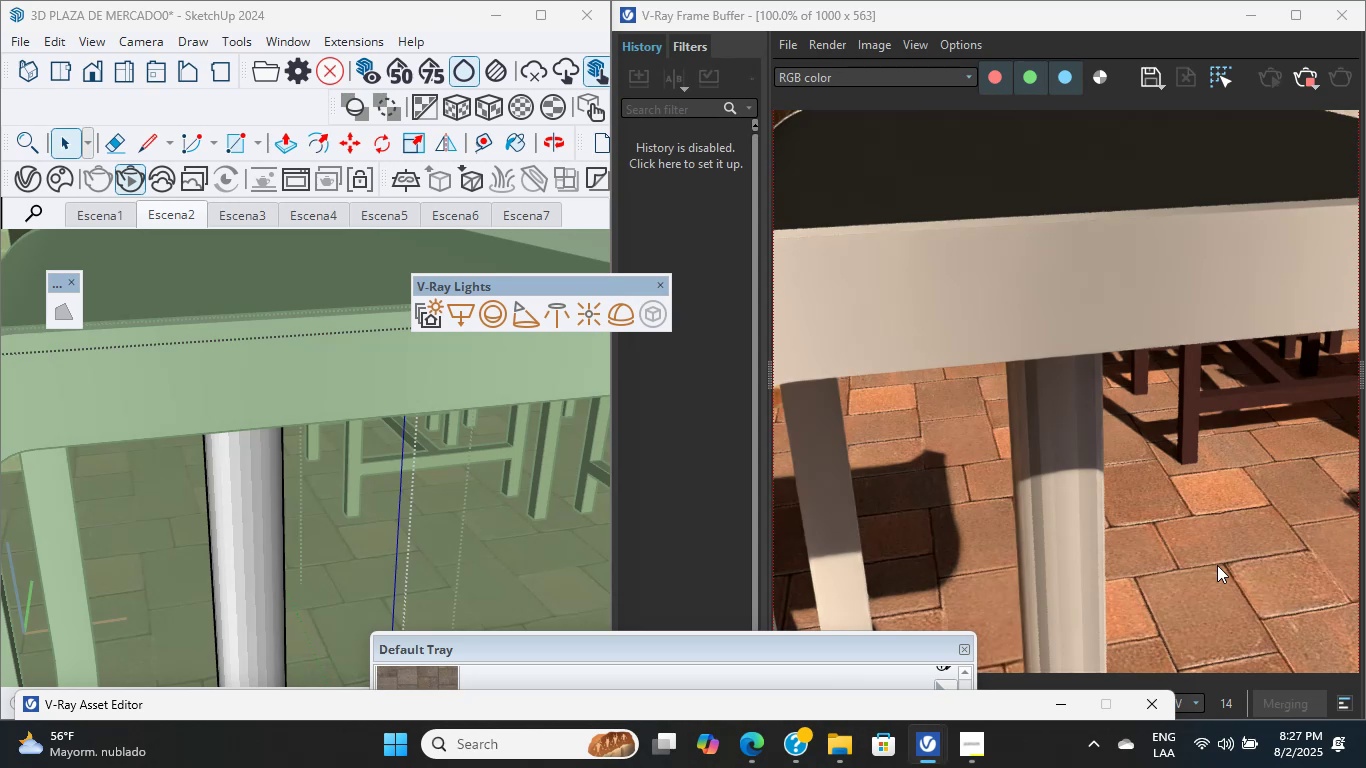 
double_click([1218, 550])
 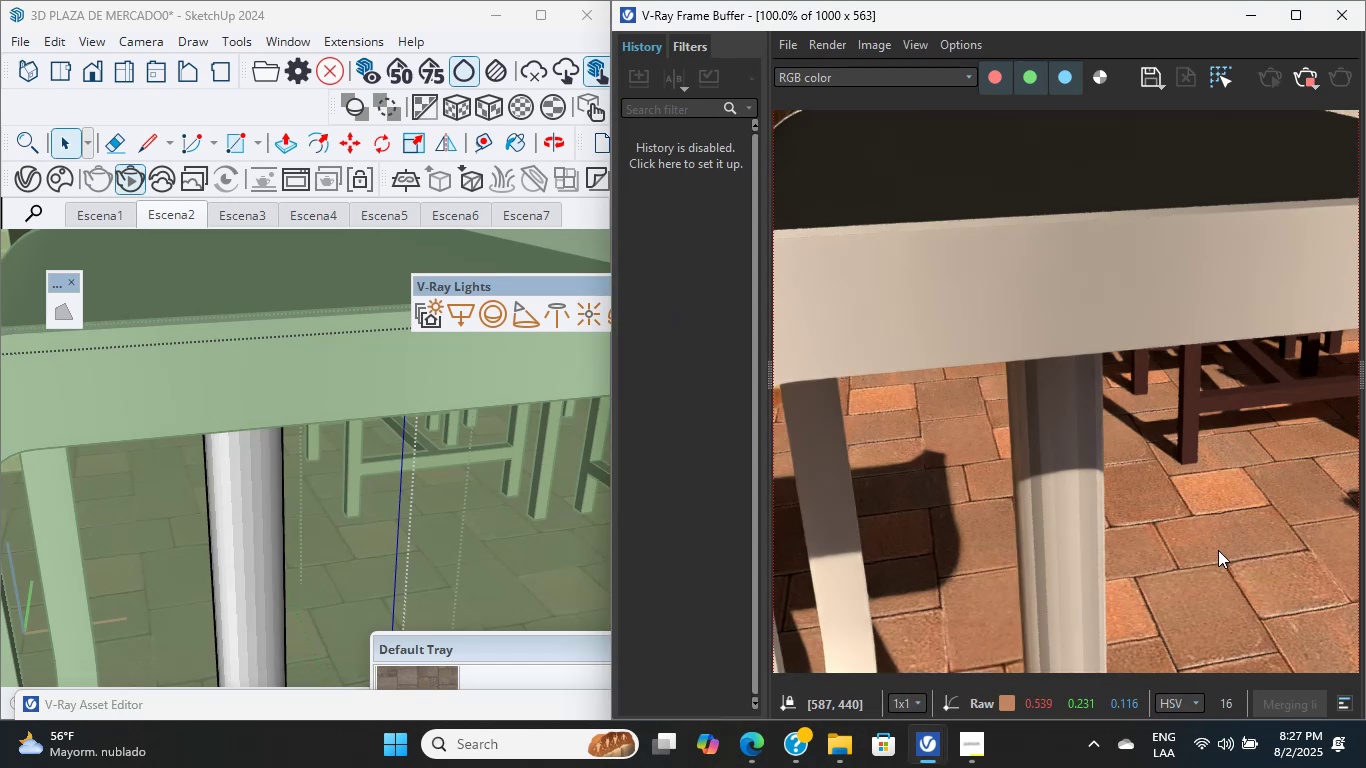 
triple_click([1218, 550])
 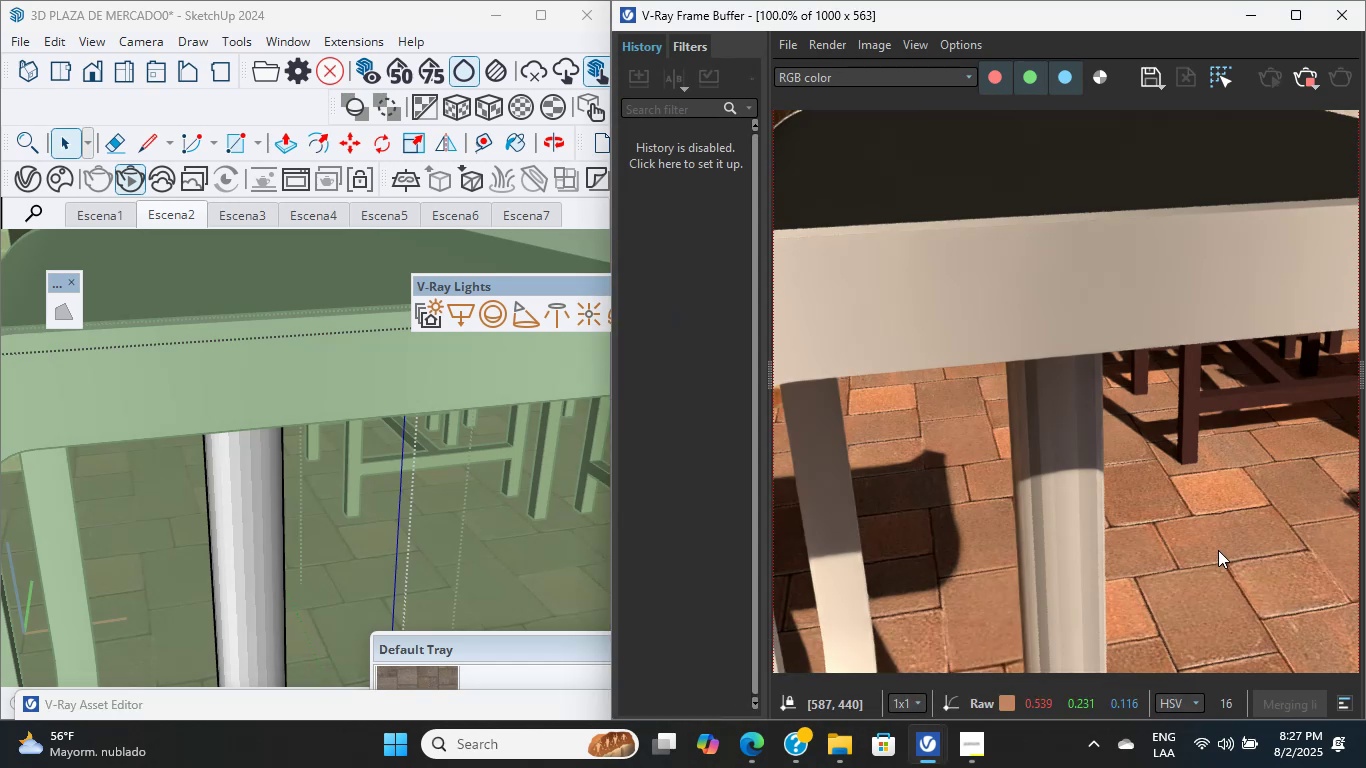 
triple_click([1218, 550])
 